 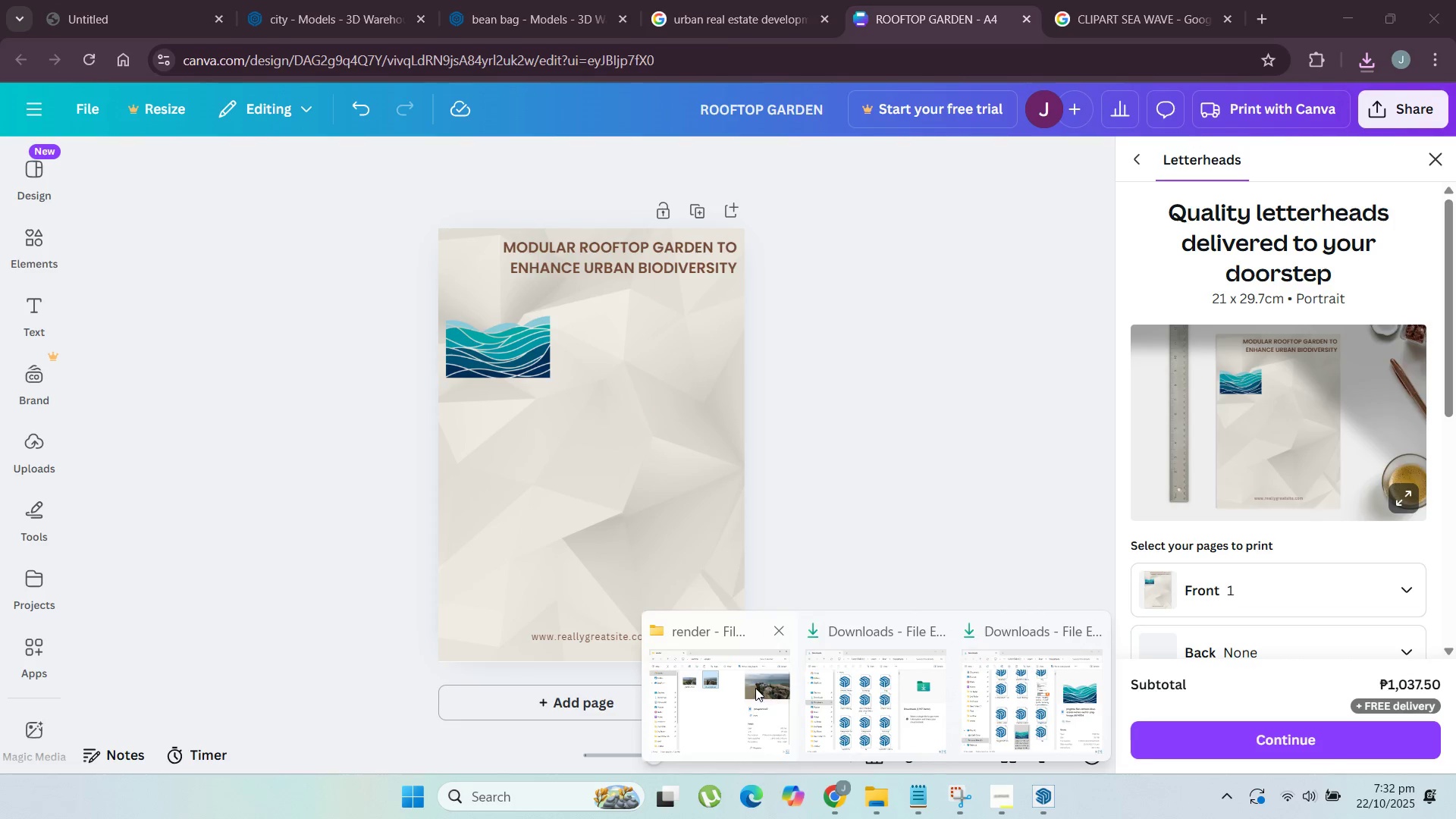 
left_click([742, 721])
 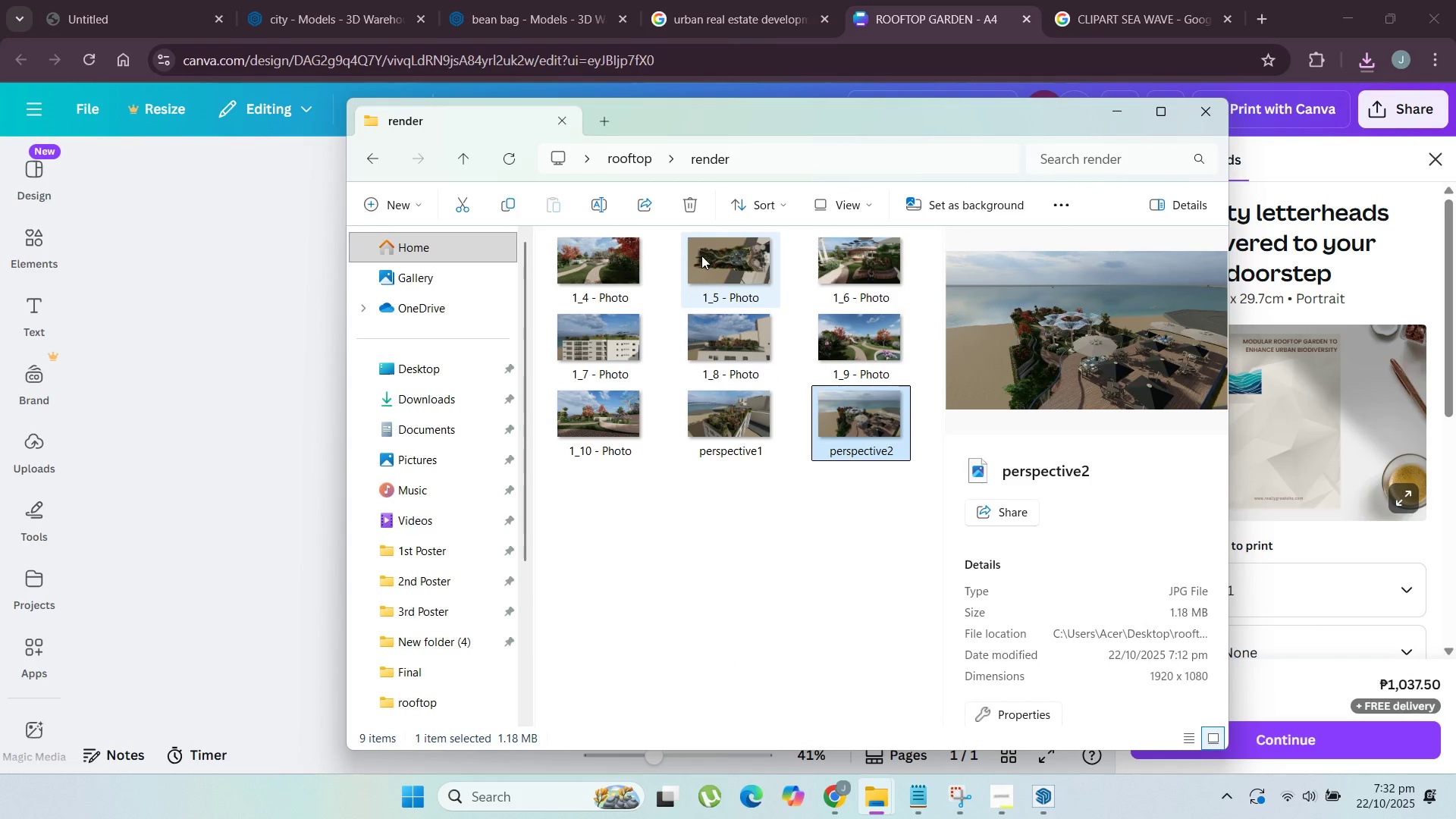 
double_click([702, 256])
 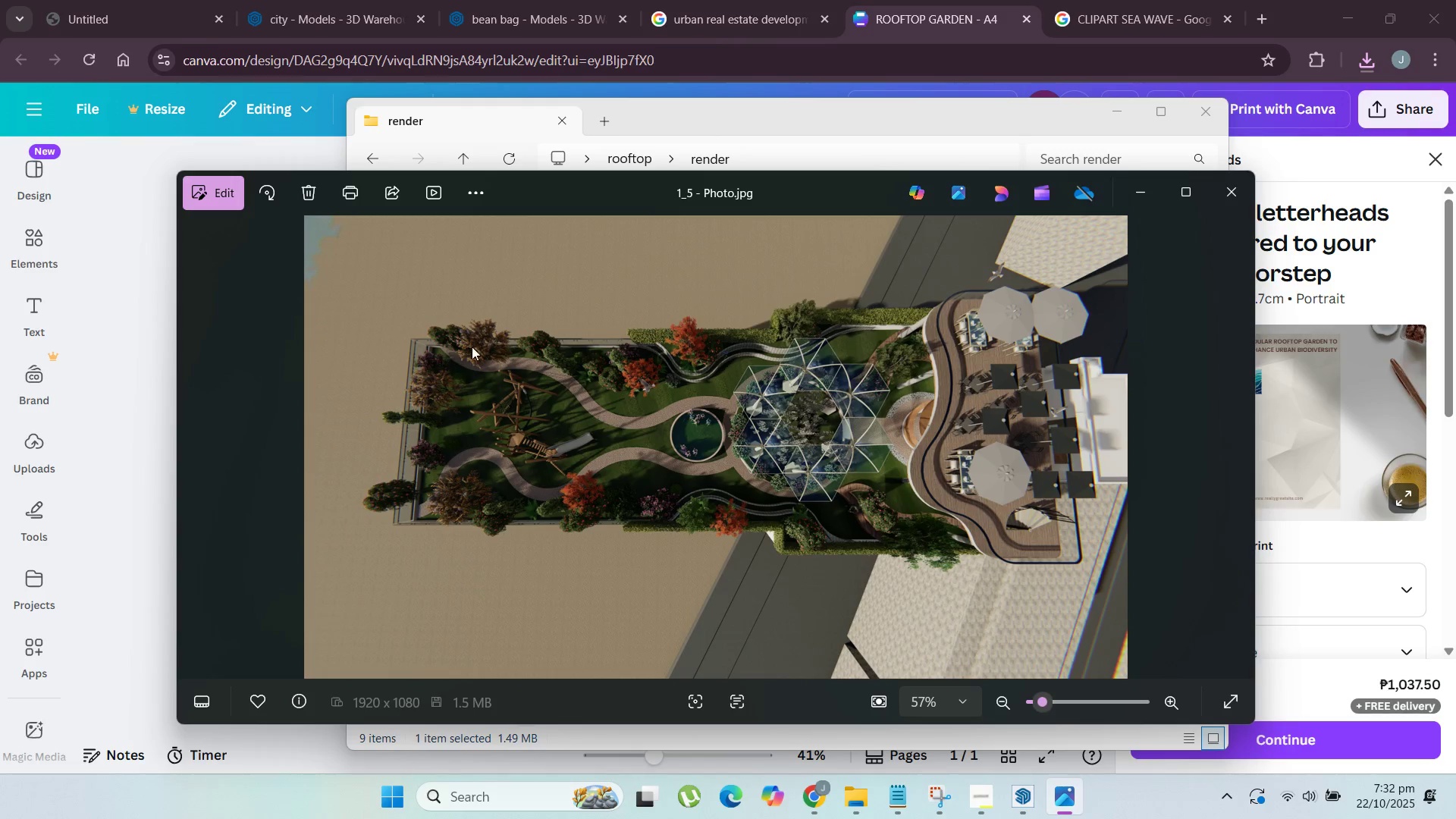 
wait(13.74)
 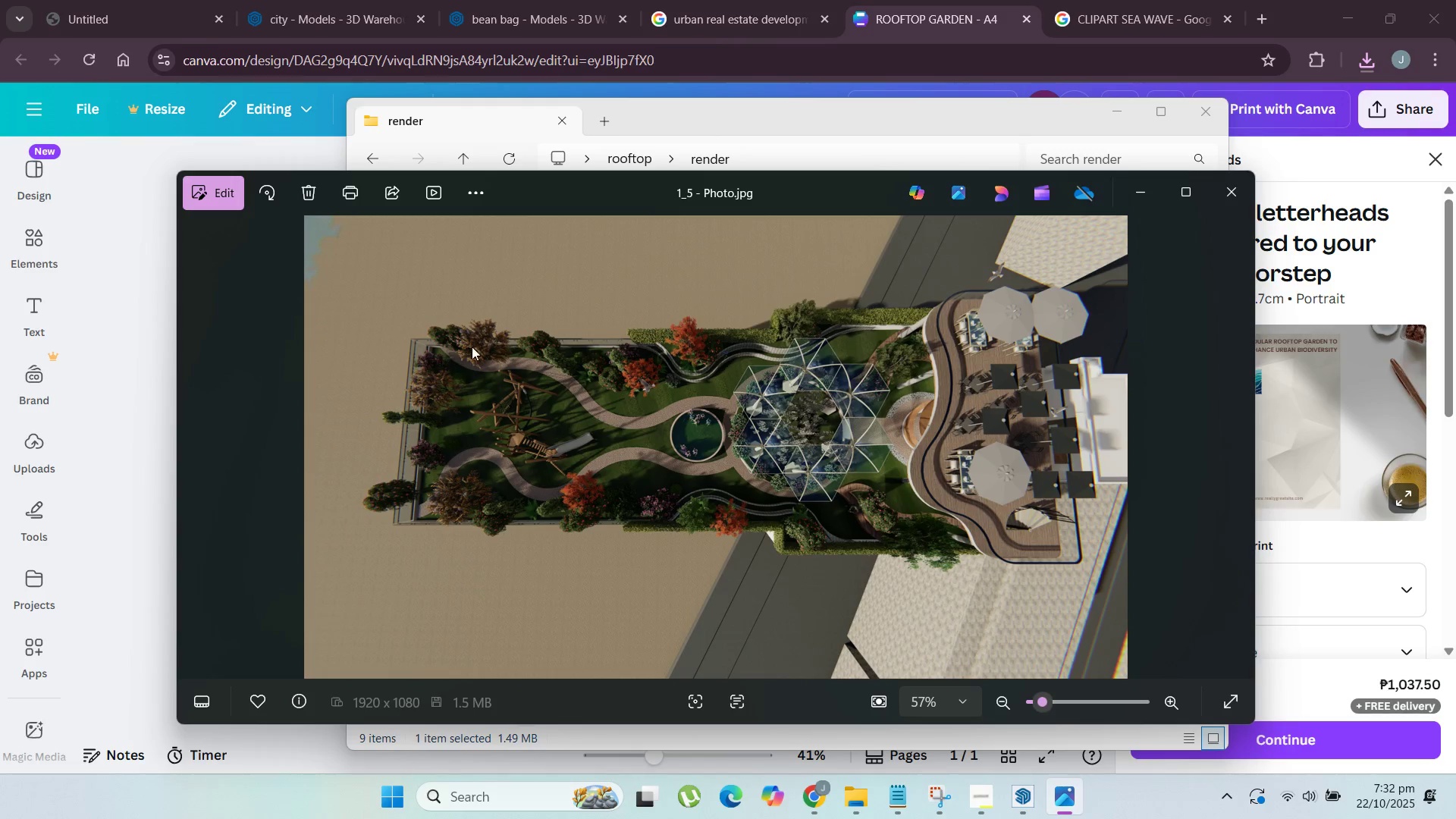 
left_click([1124, 117])
 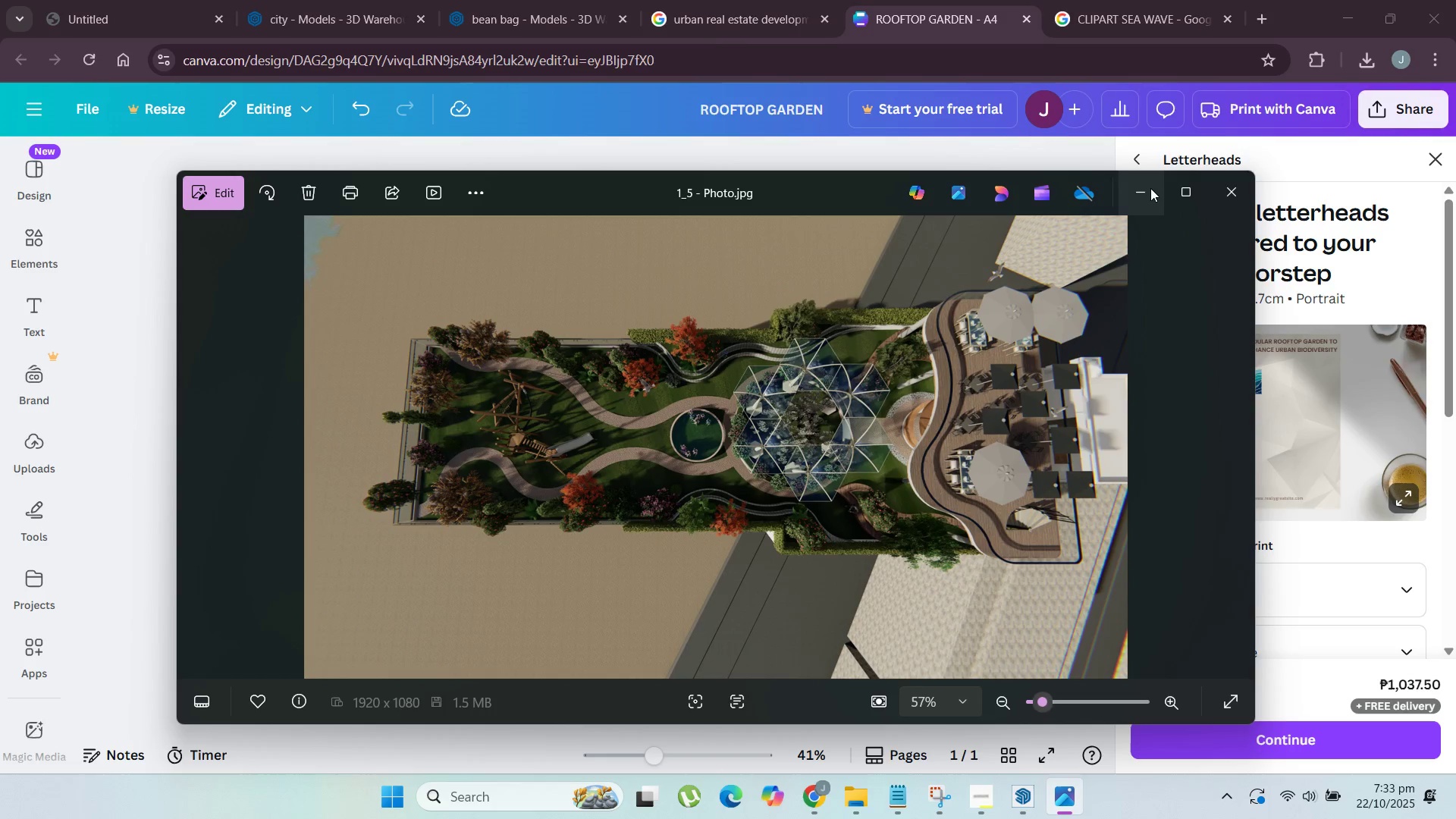 
left_click([1152, 187])
 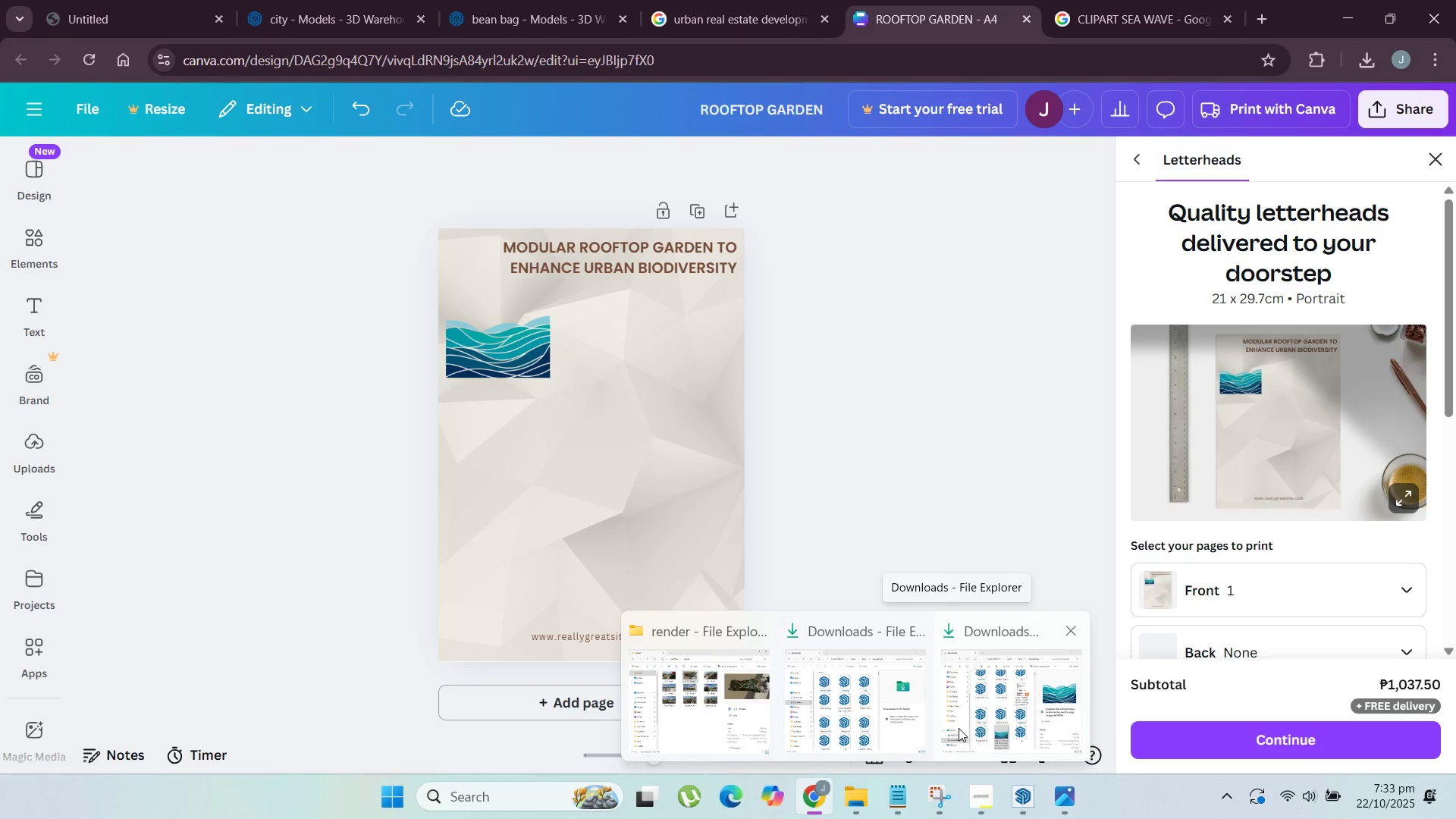 
left_click([788, 721])
 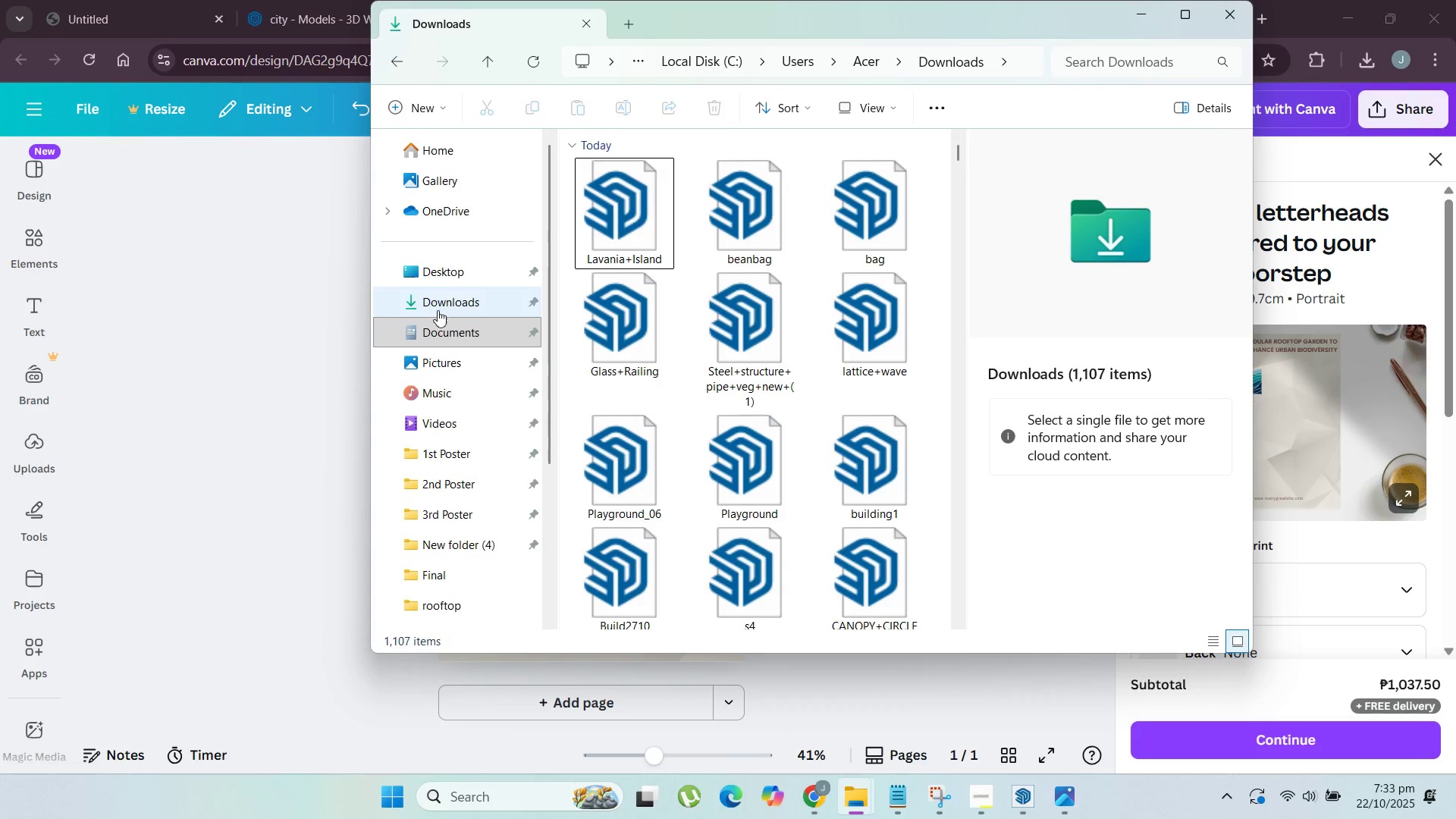 
left_click([453, 309])
 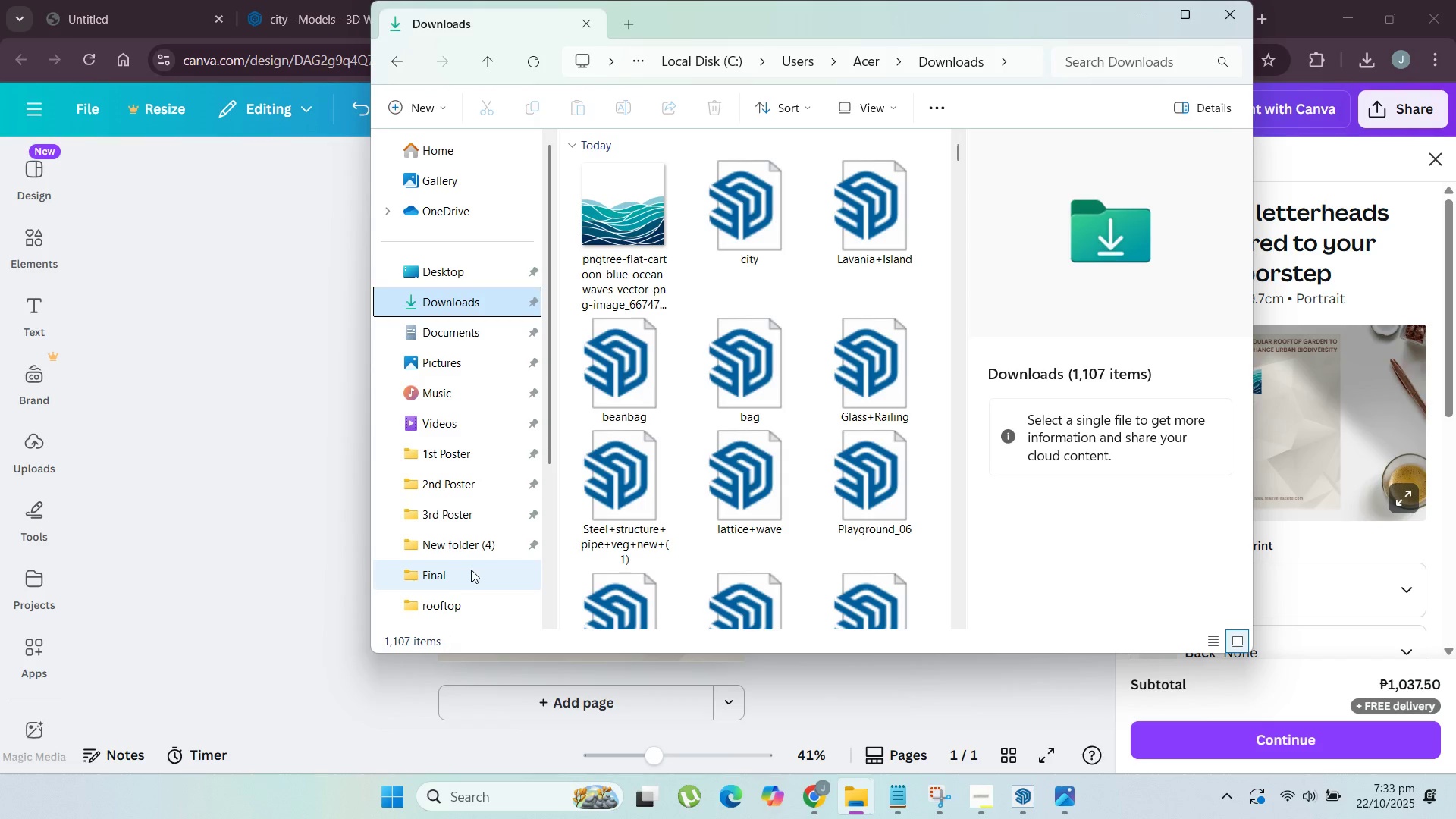 
wait(5.22)
 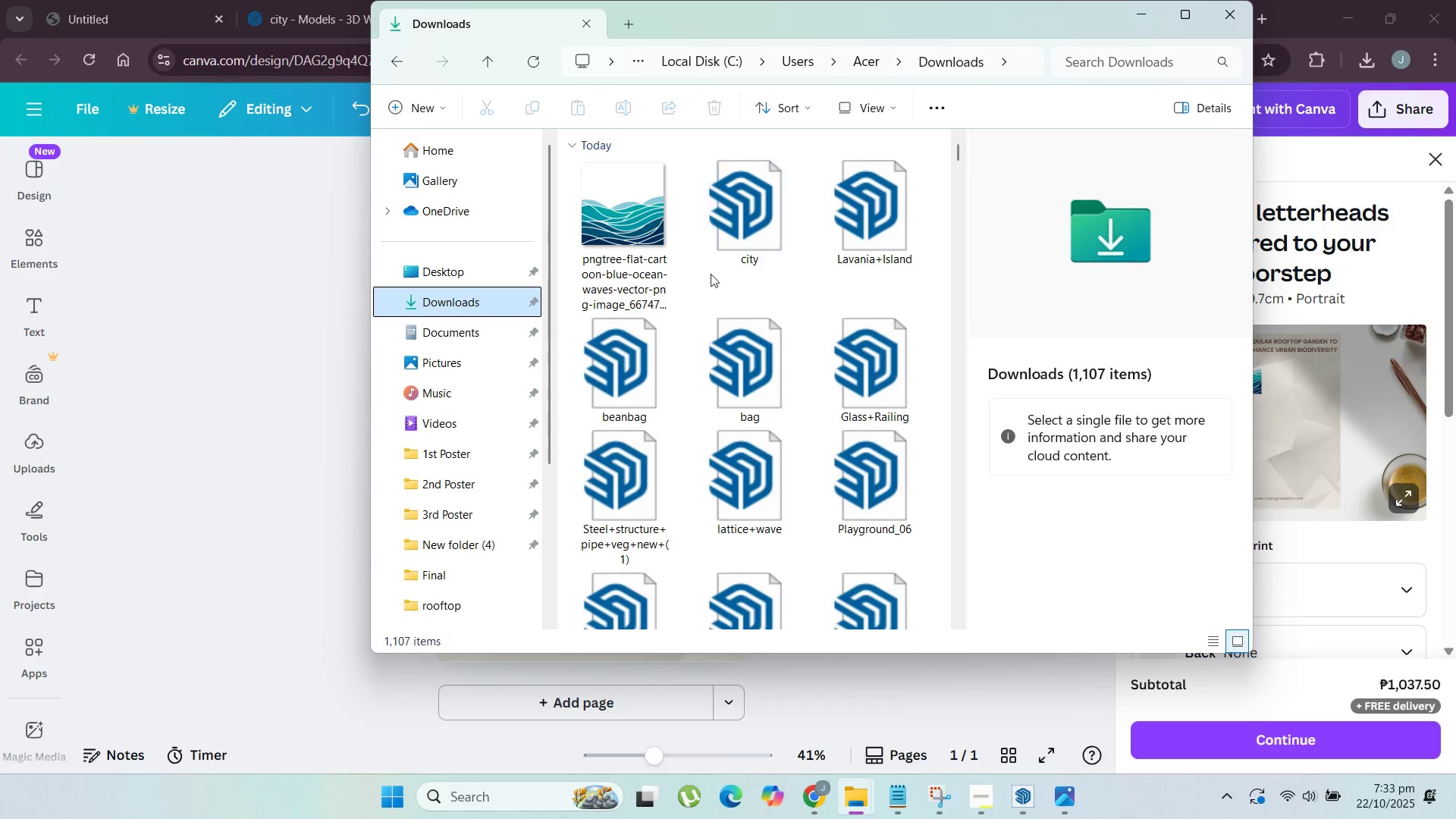 
left_click([467, 570])
 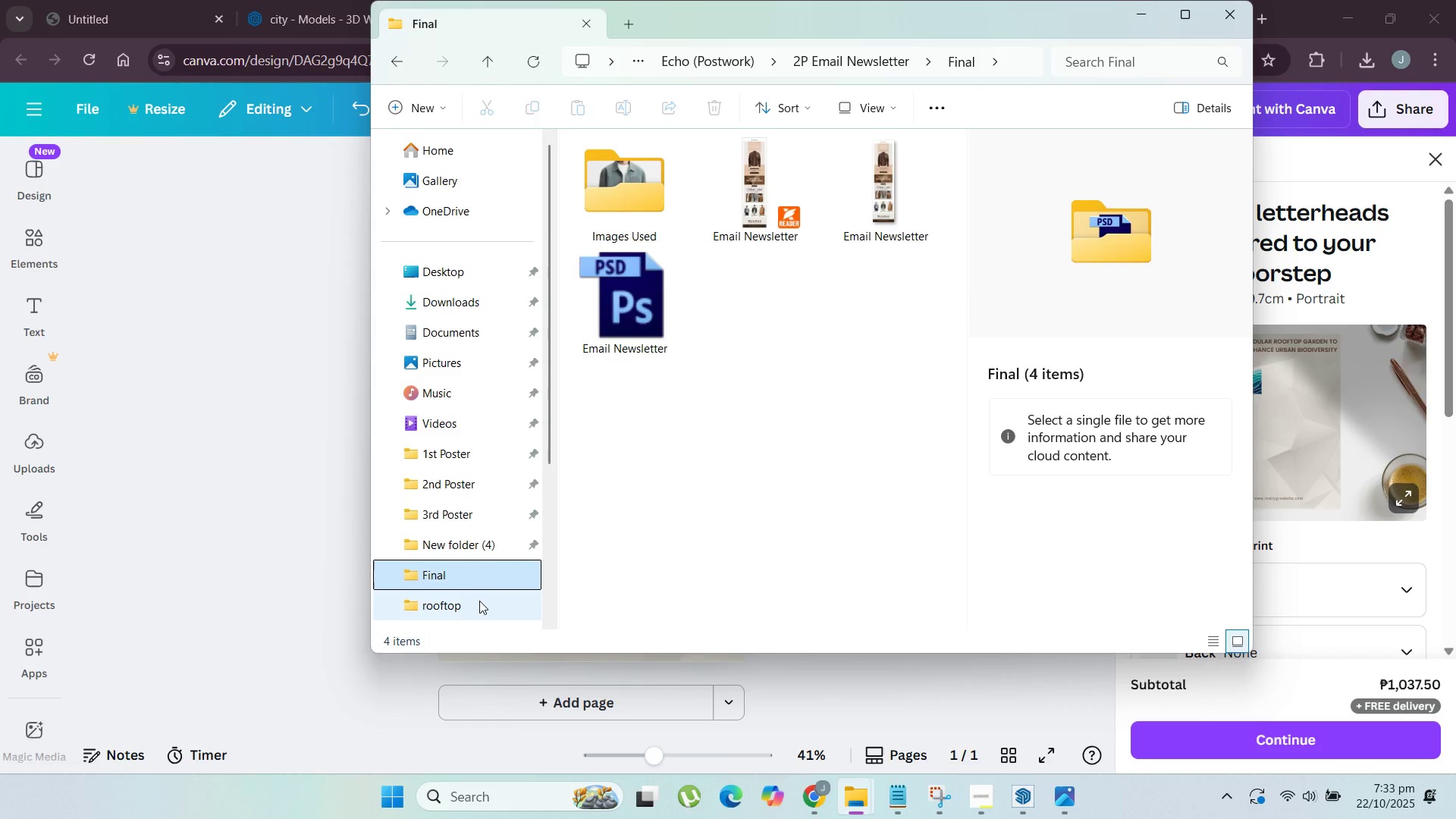 
left_click([479, 601])
 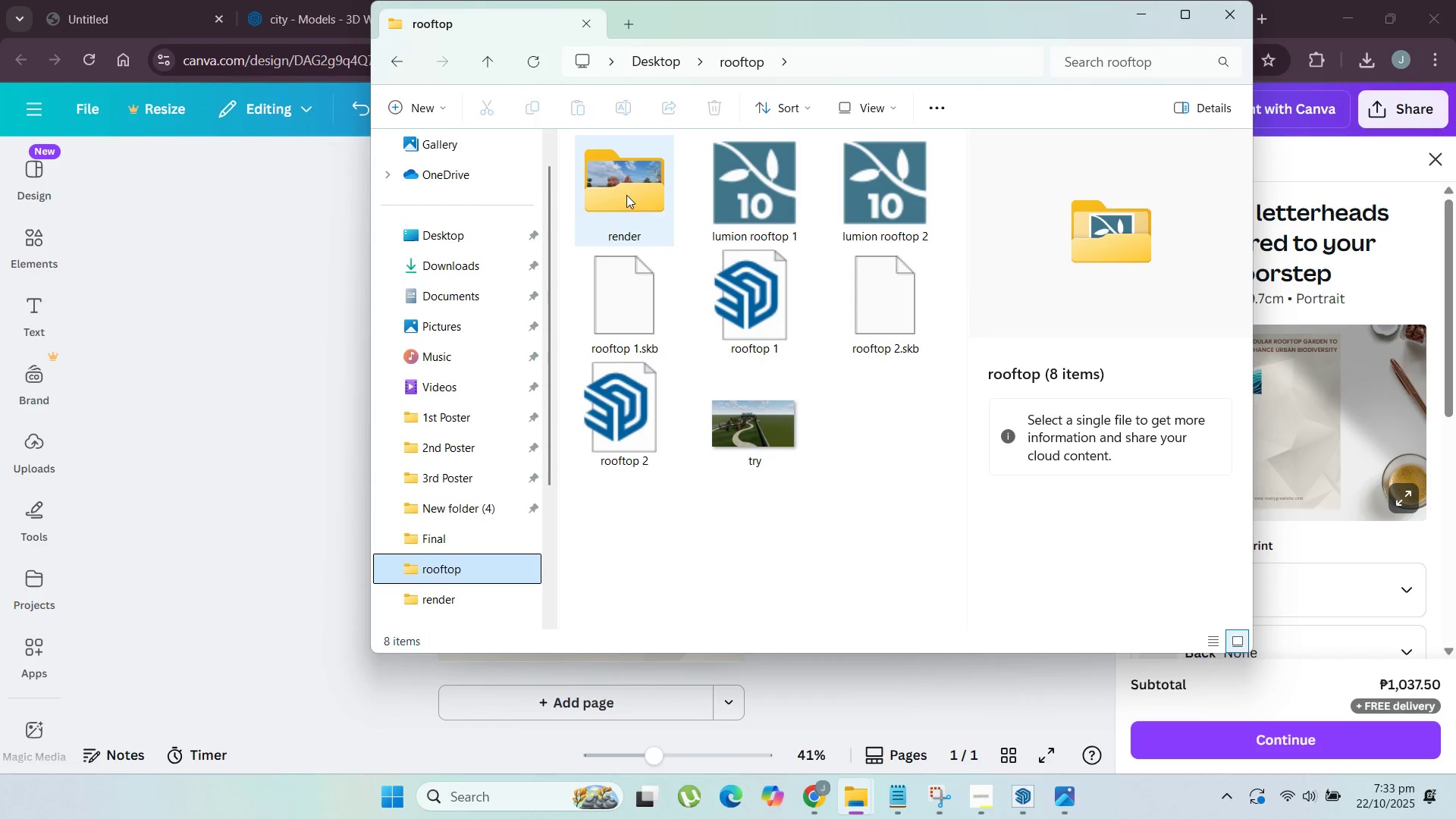 
double_click([626, 195])
 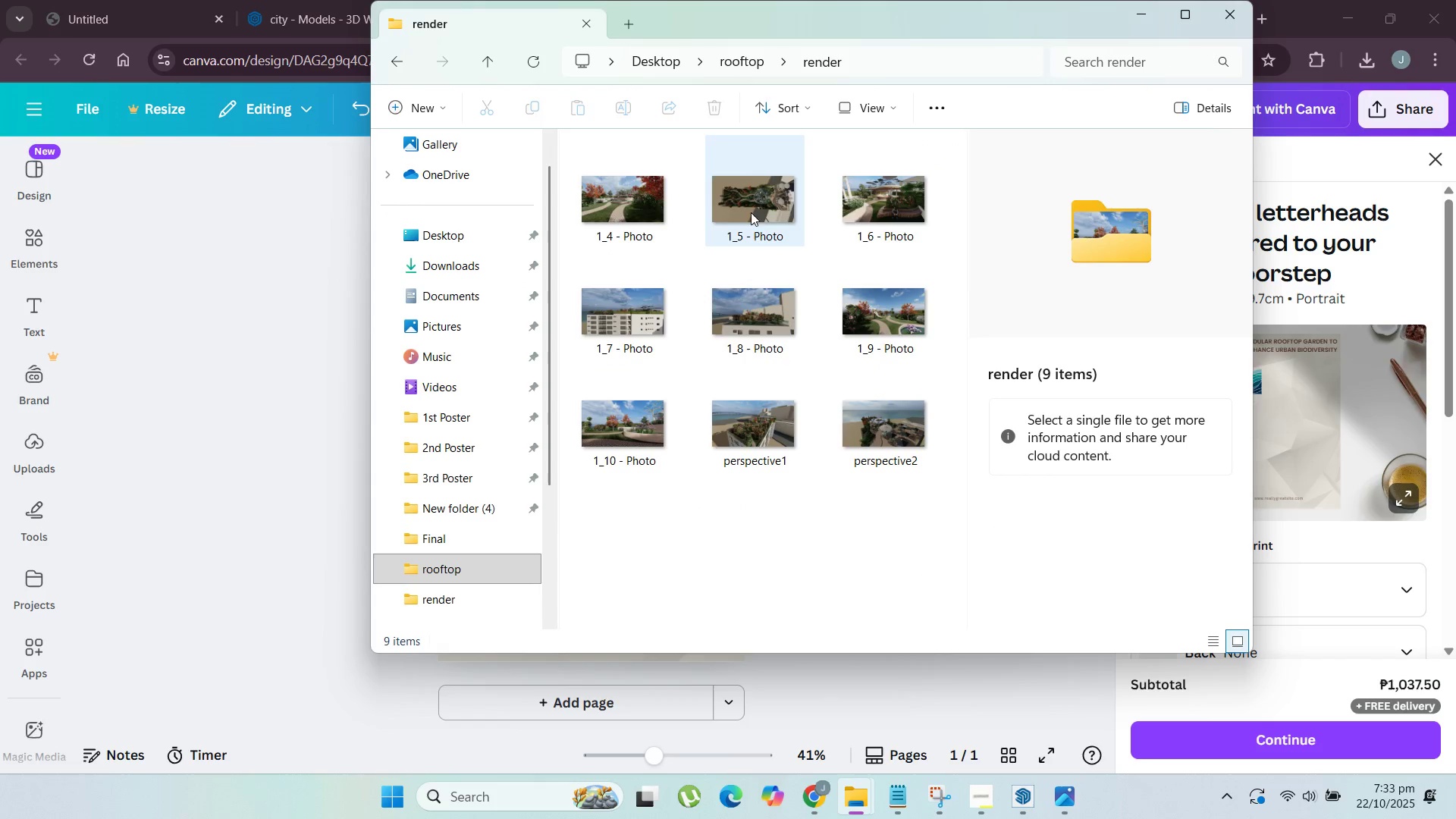 
left_click([744, 202])
 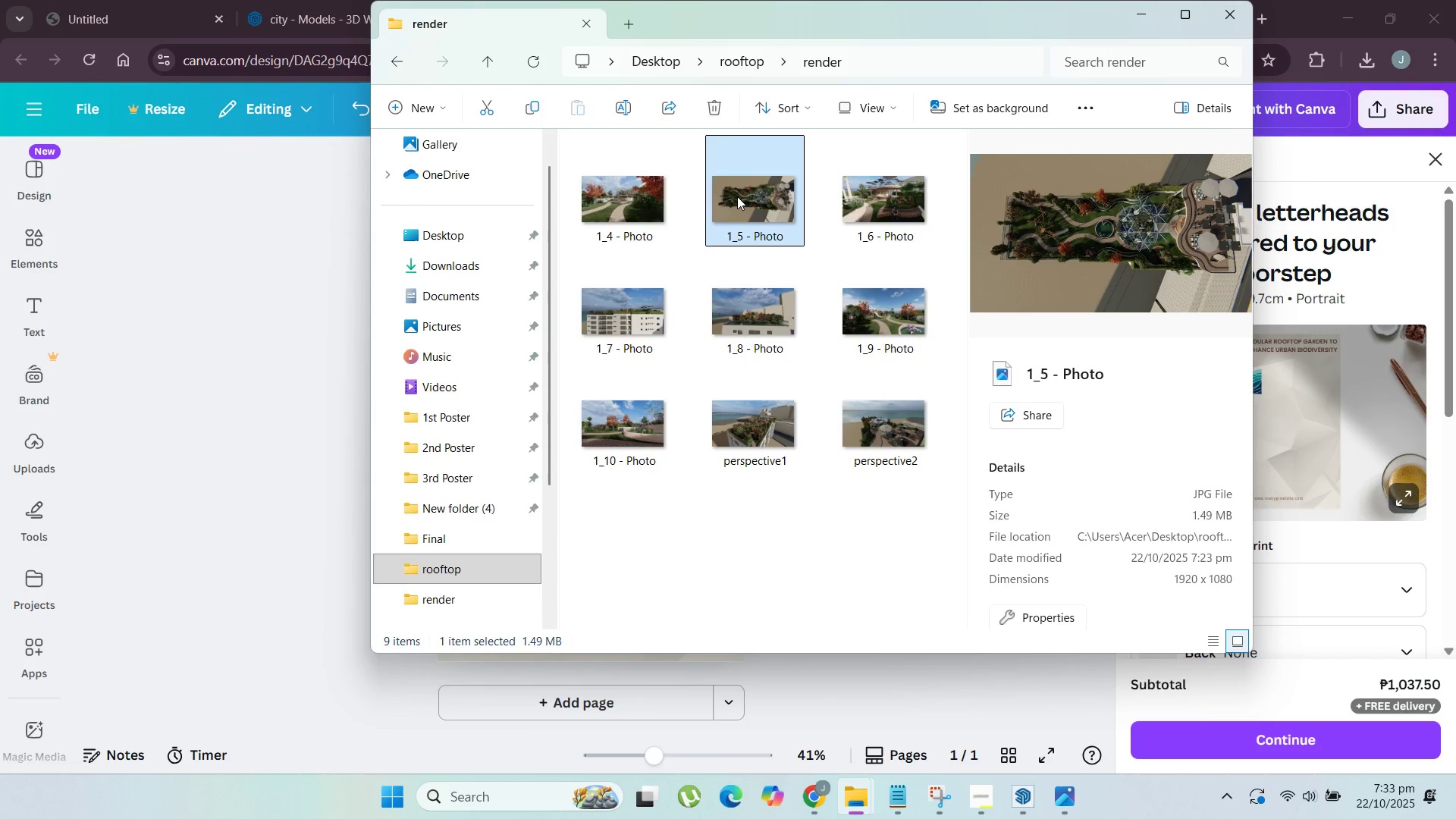 
left_click_drag(start_coordinate=[736, 196], to_coordinate=[814, 684])
 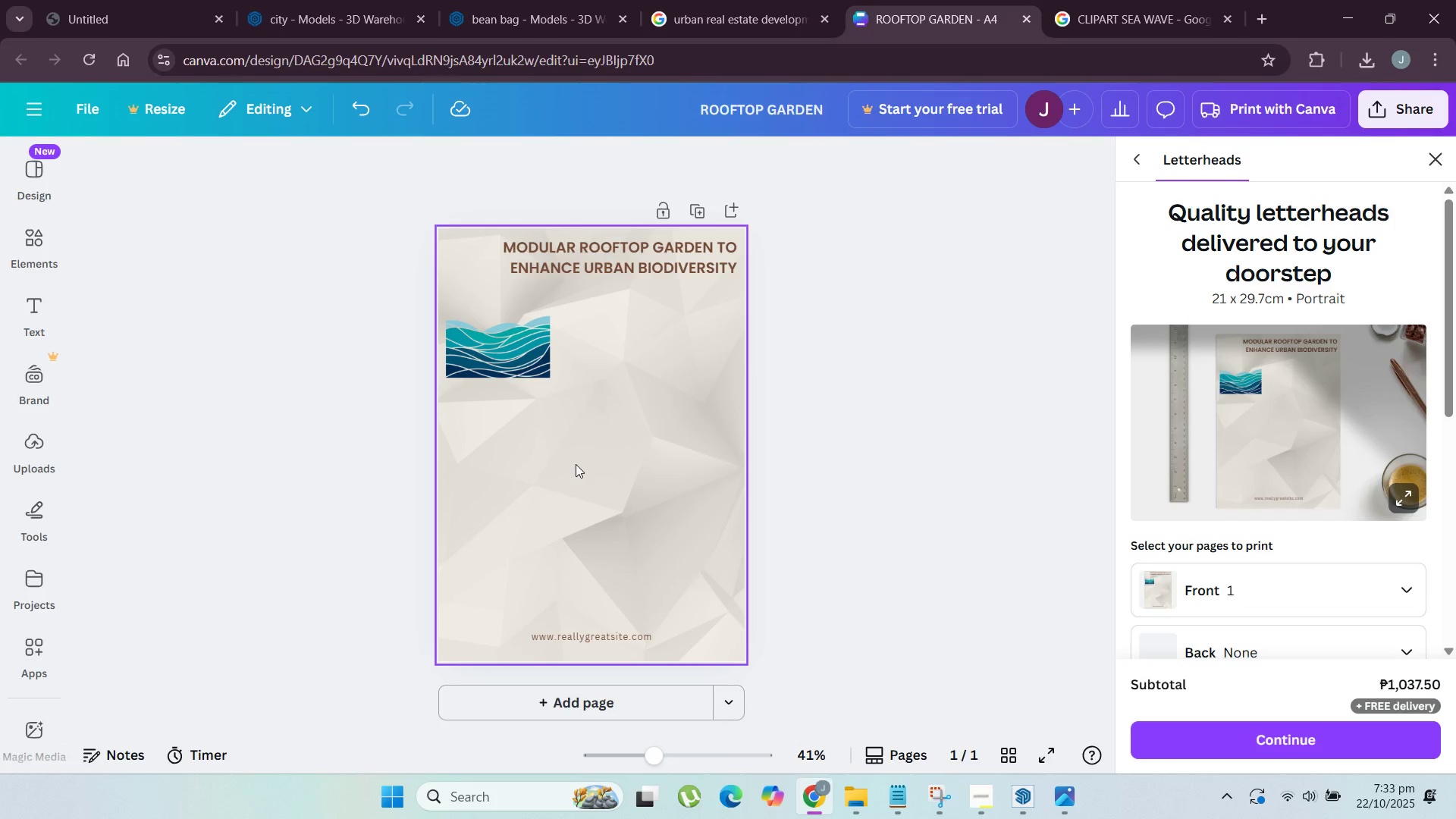 
wait(11.09)
 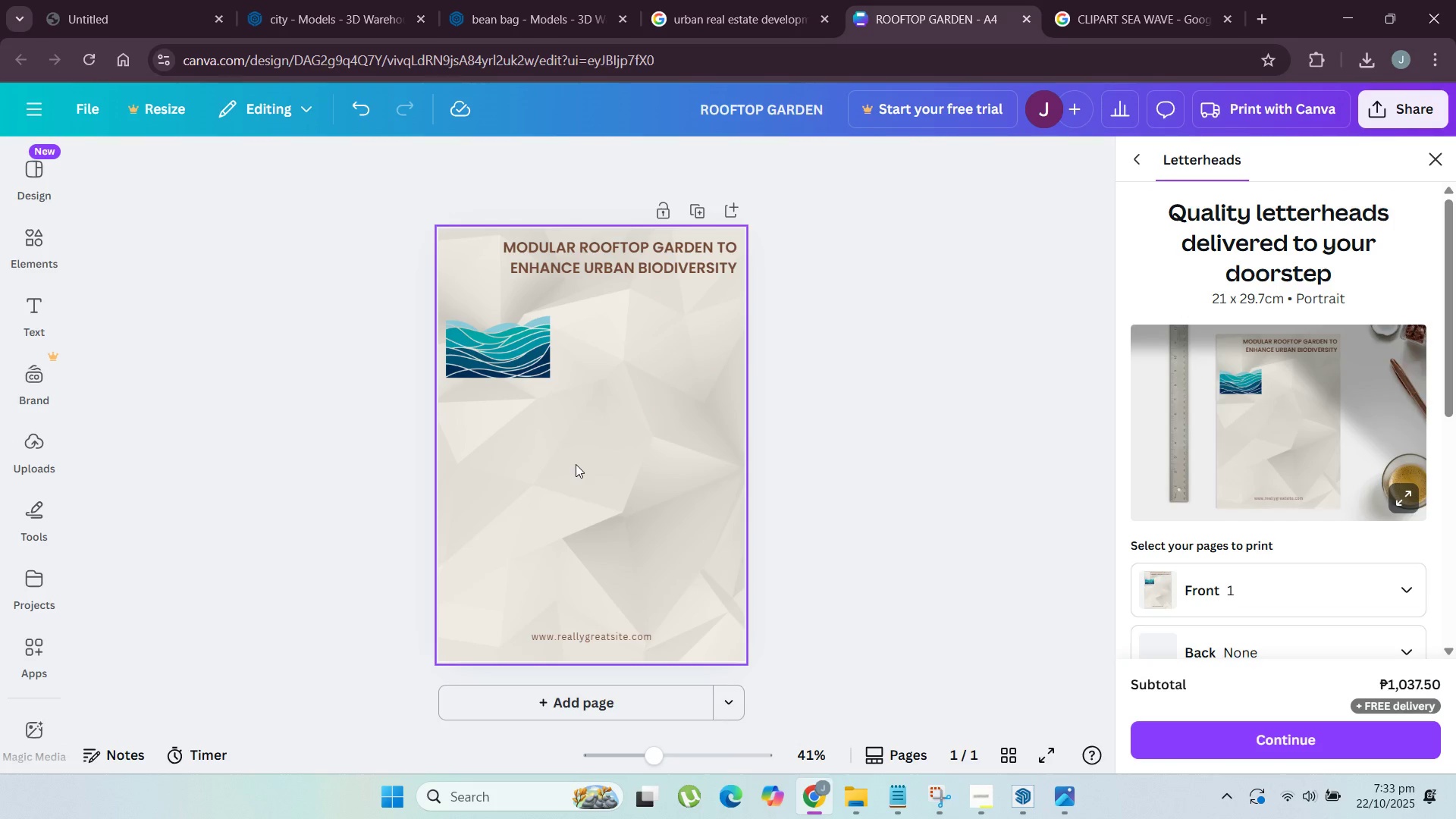 
left_click([1011, 735])
 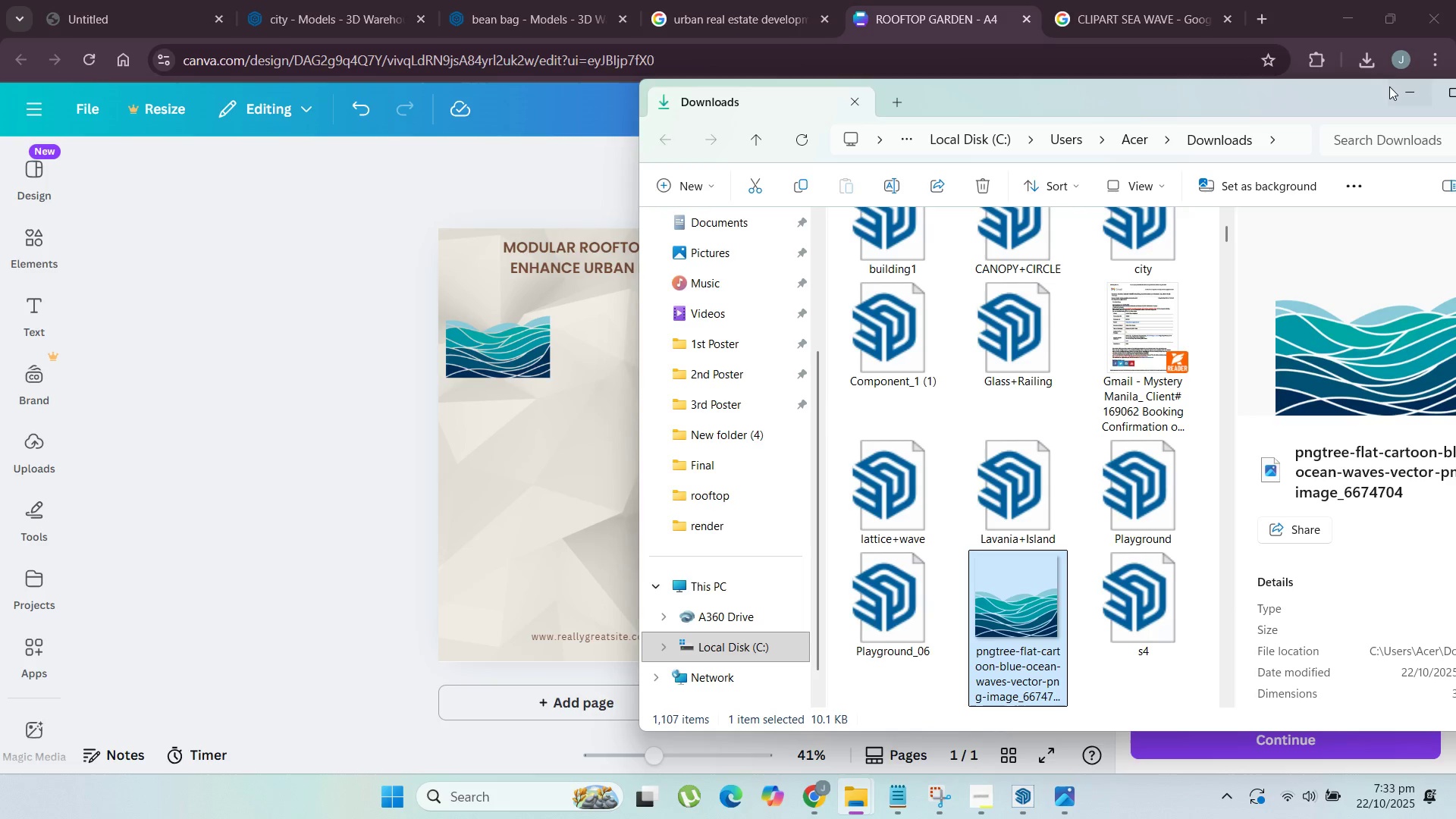 
left_click([1410, 91])
 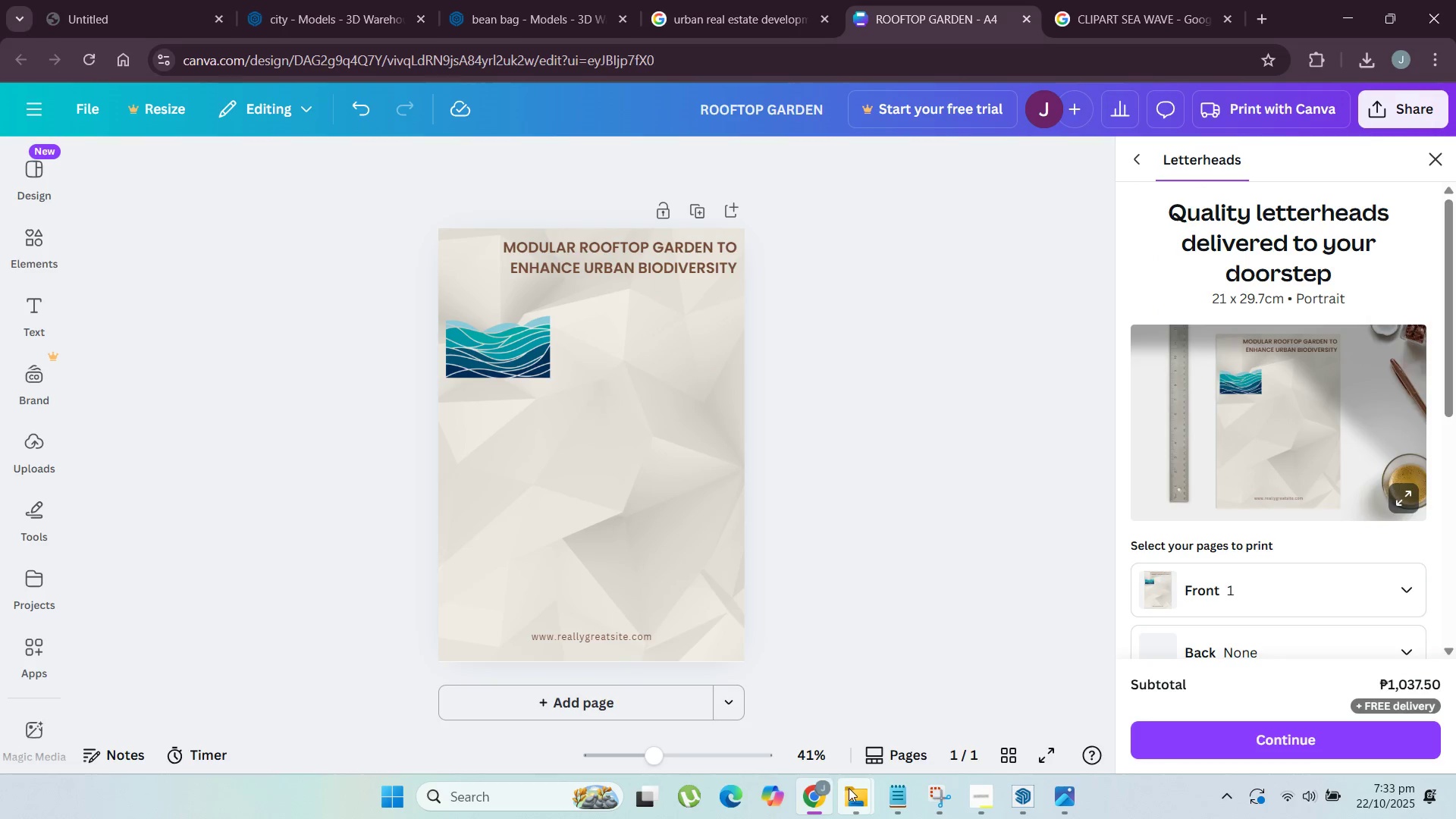 
left_click([849, 790])
 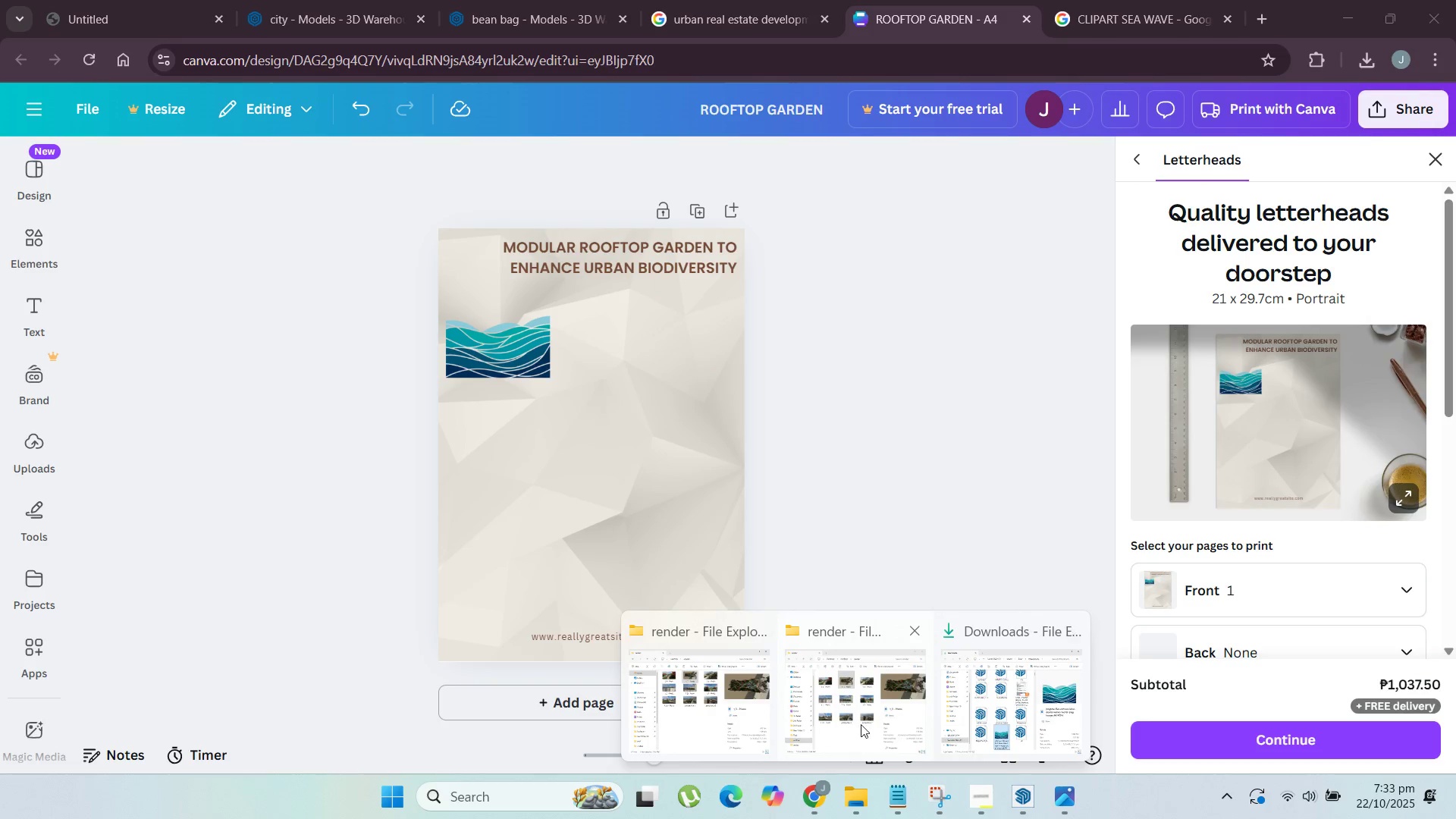 
left_click([858, 724])
 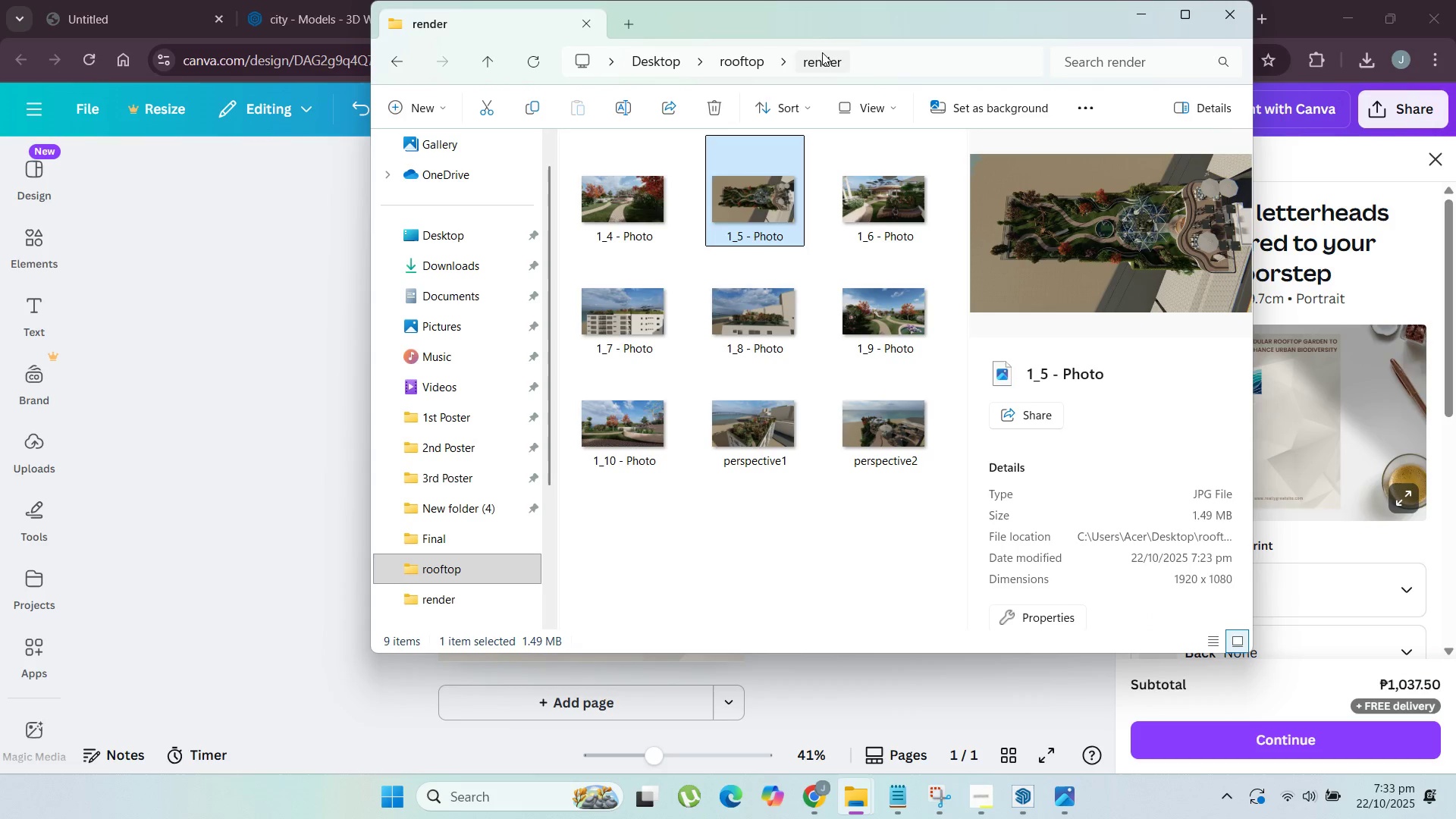 
left_click_drag(start_coordinate=[817, 30], to_coordinate=[1150, 118])
 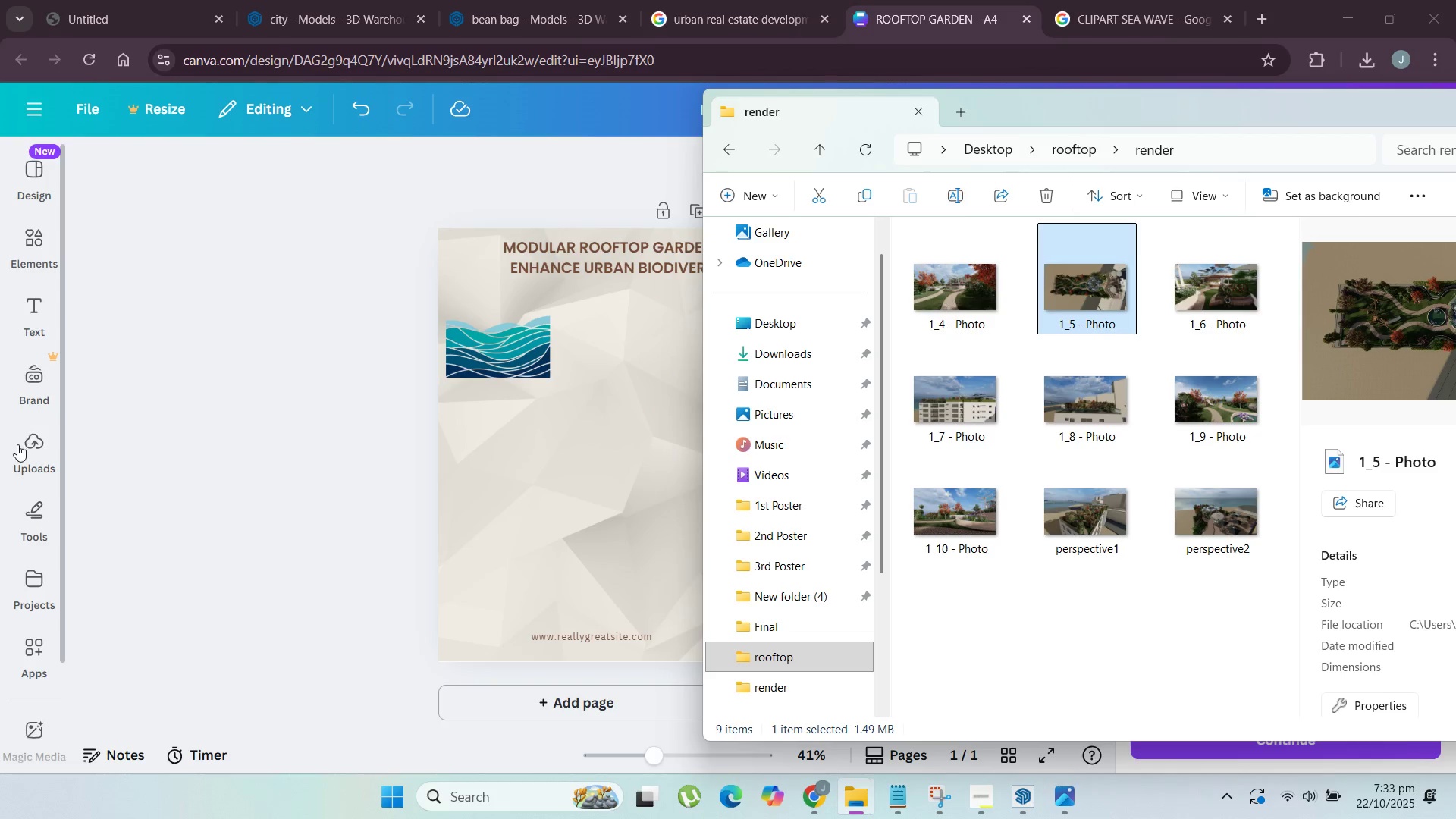 
left_click([24, 450])
 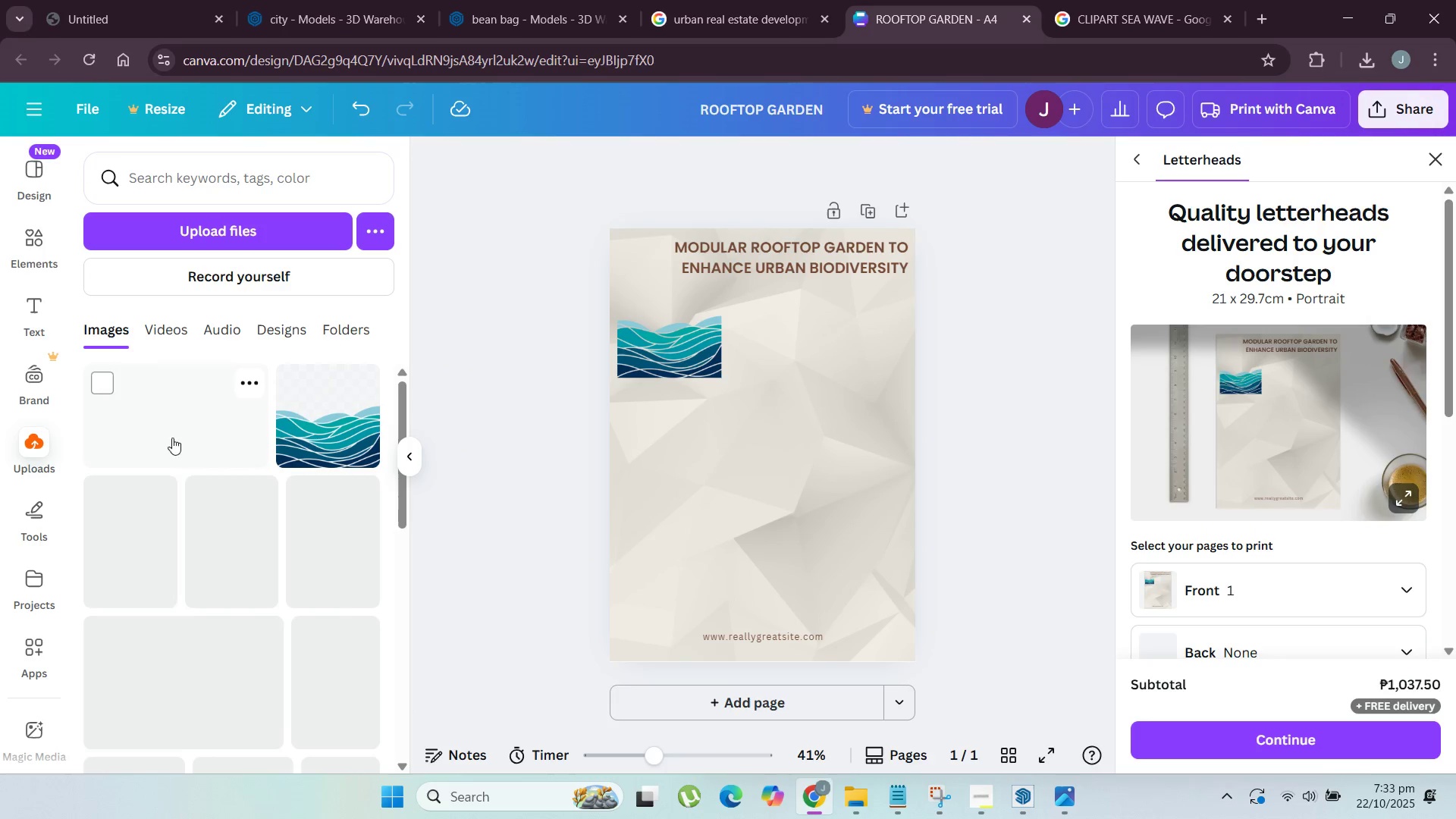 
left_click_drag(start_coordinate=[176, 430], to_coordinate=[762, 453])
 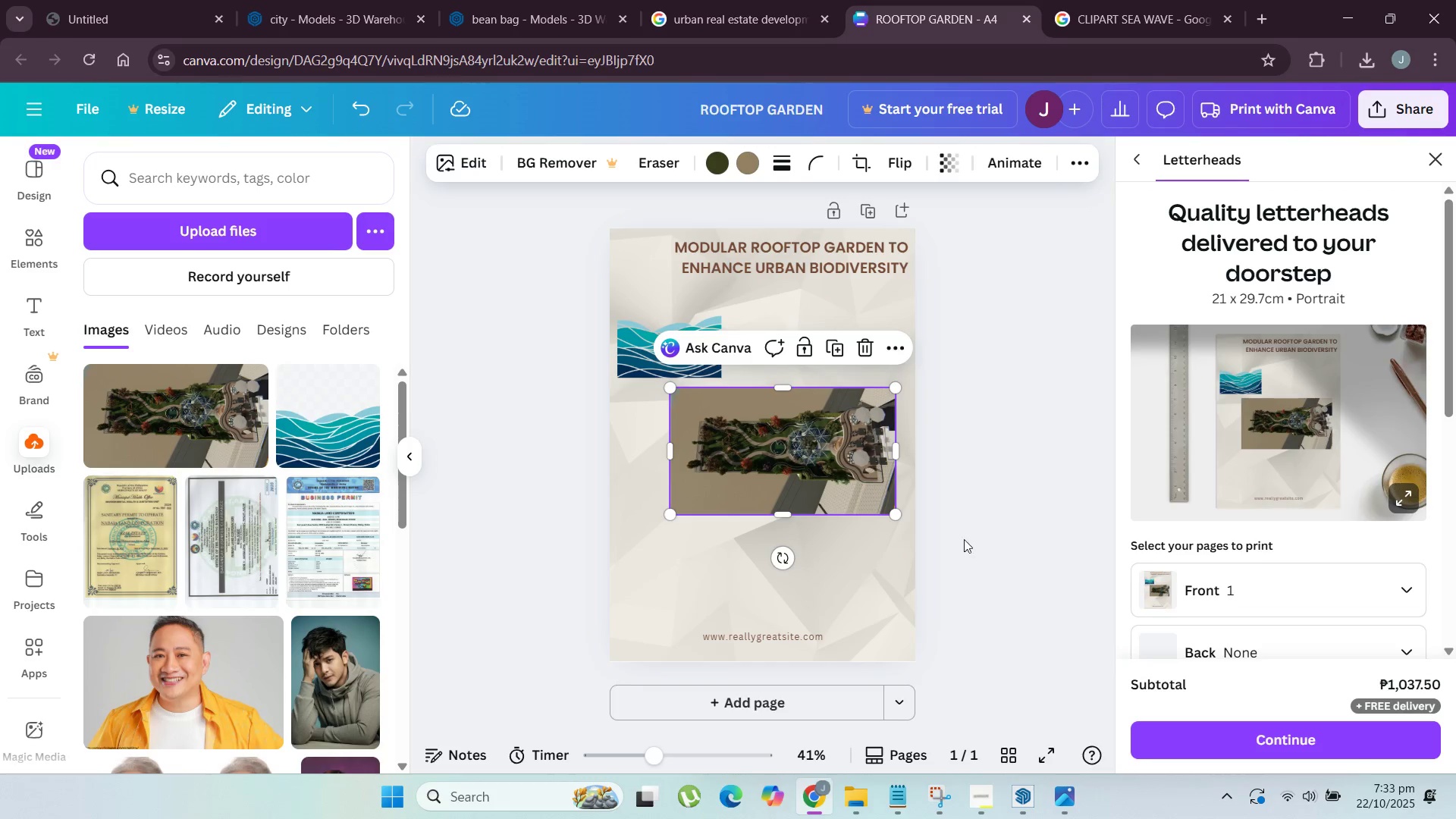 
scroll: coordinate [966, 478], scroll_direction: up, amount: 2.0
 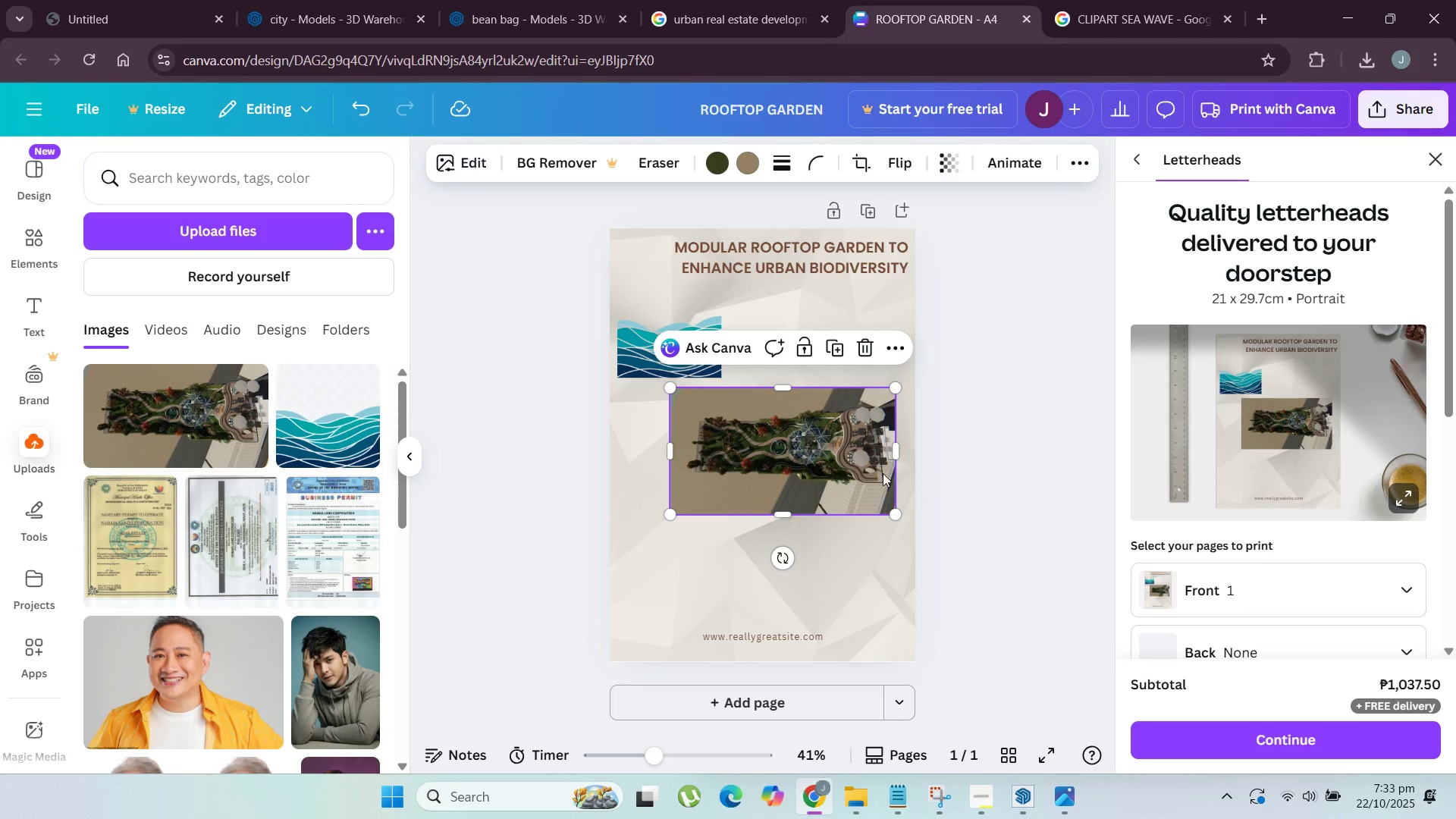 
hold_key(key=AltLeft, duration=0.62)
 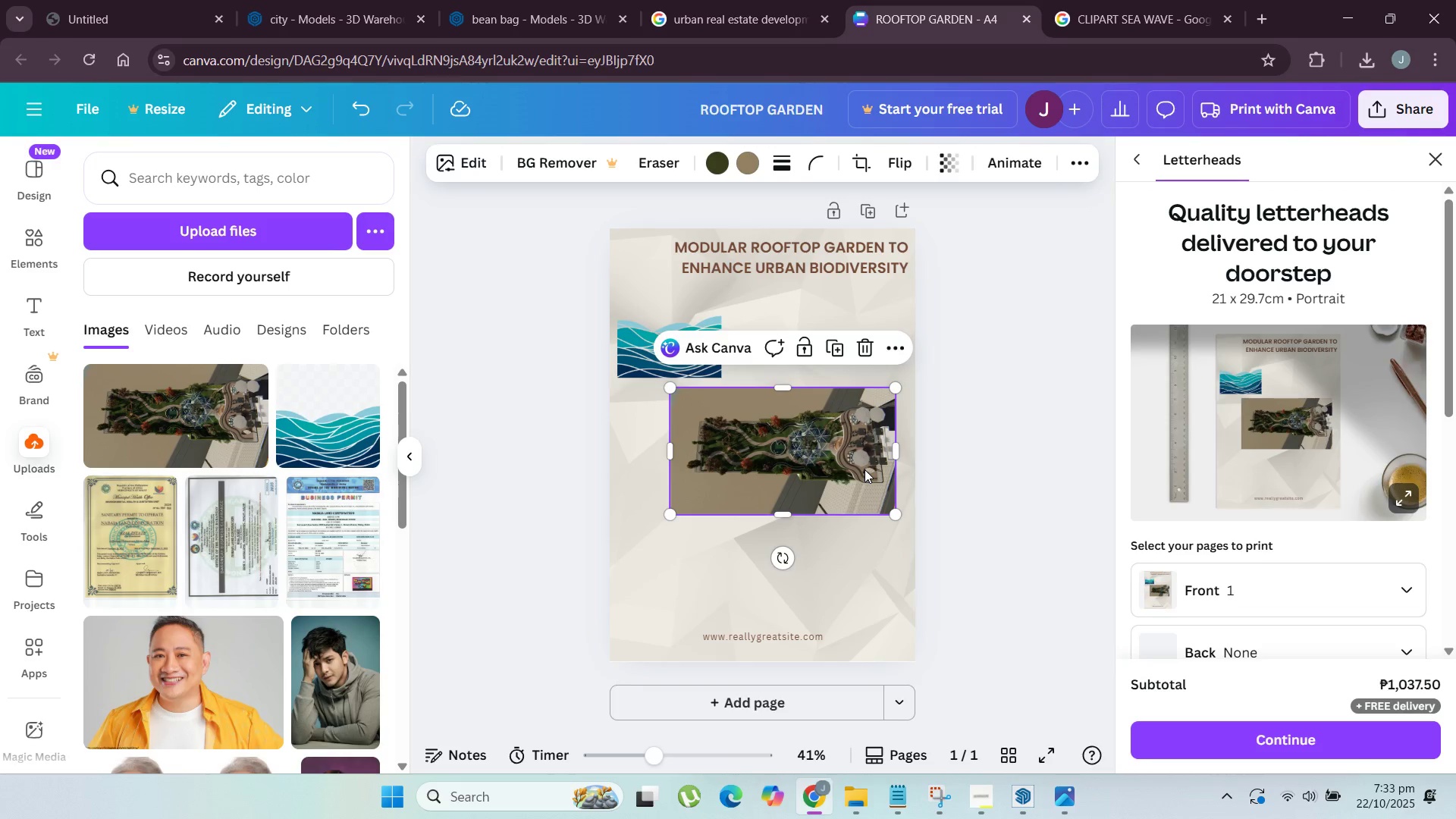 
left_click([864, 469])
 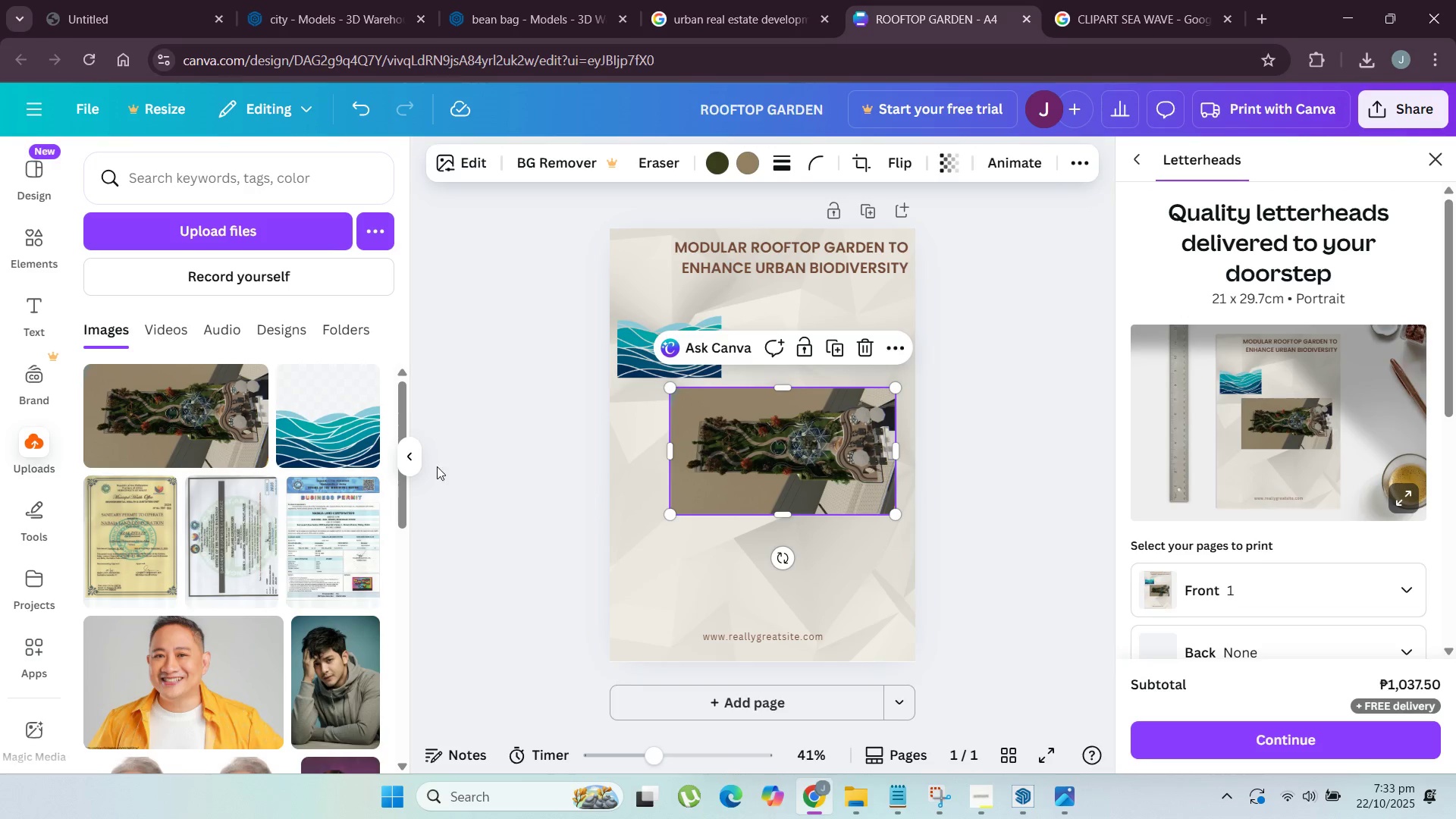 
left_click([413, 457])
 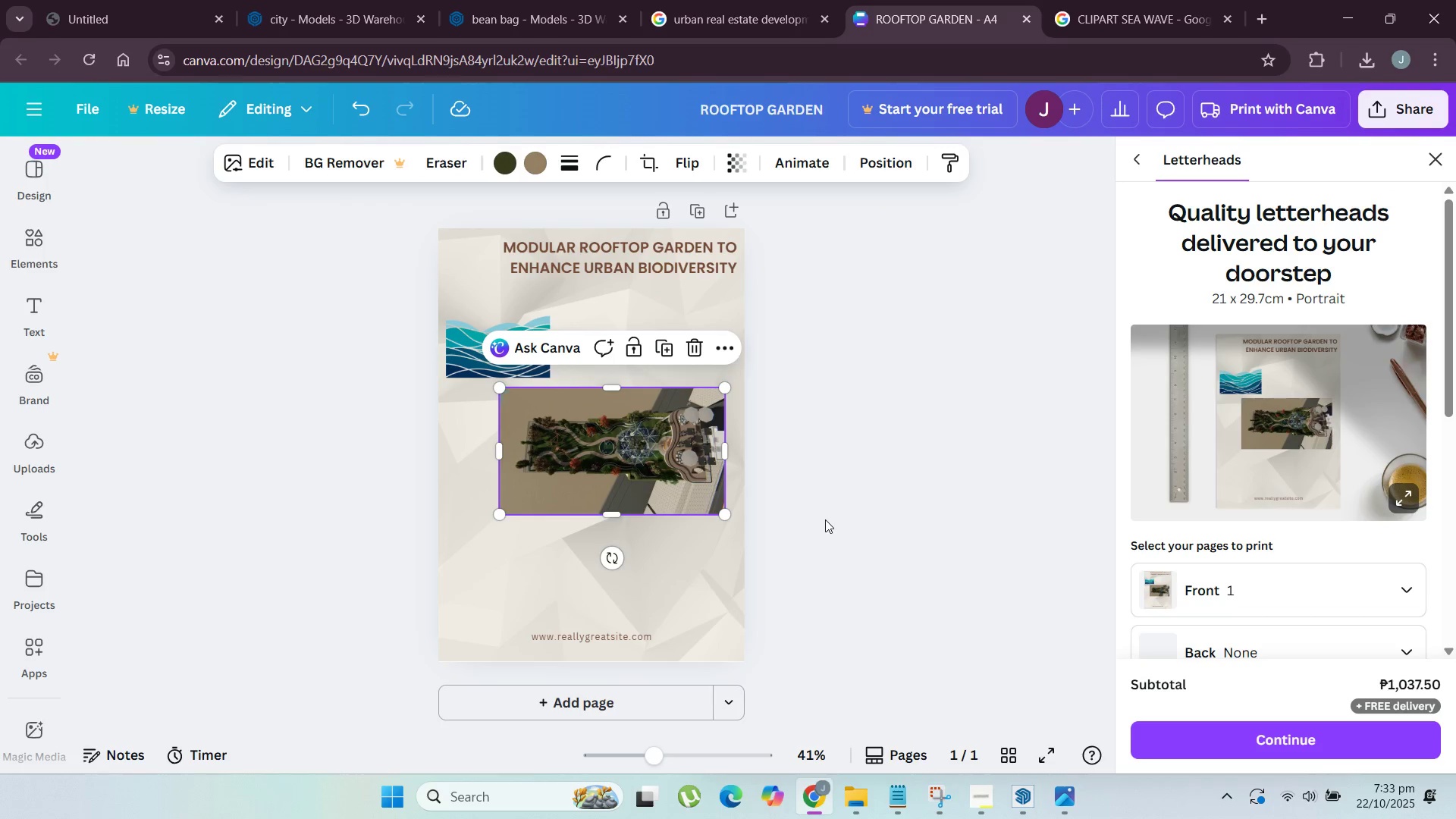 
scroll: coordinate [827, 519], scroll_direction: up, amount: 1.0
 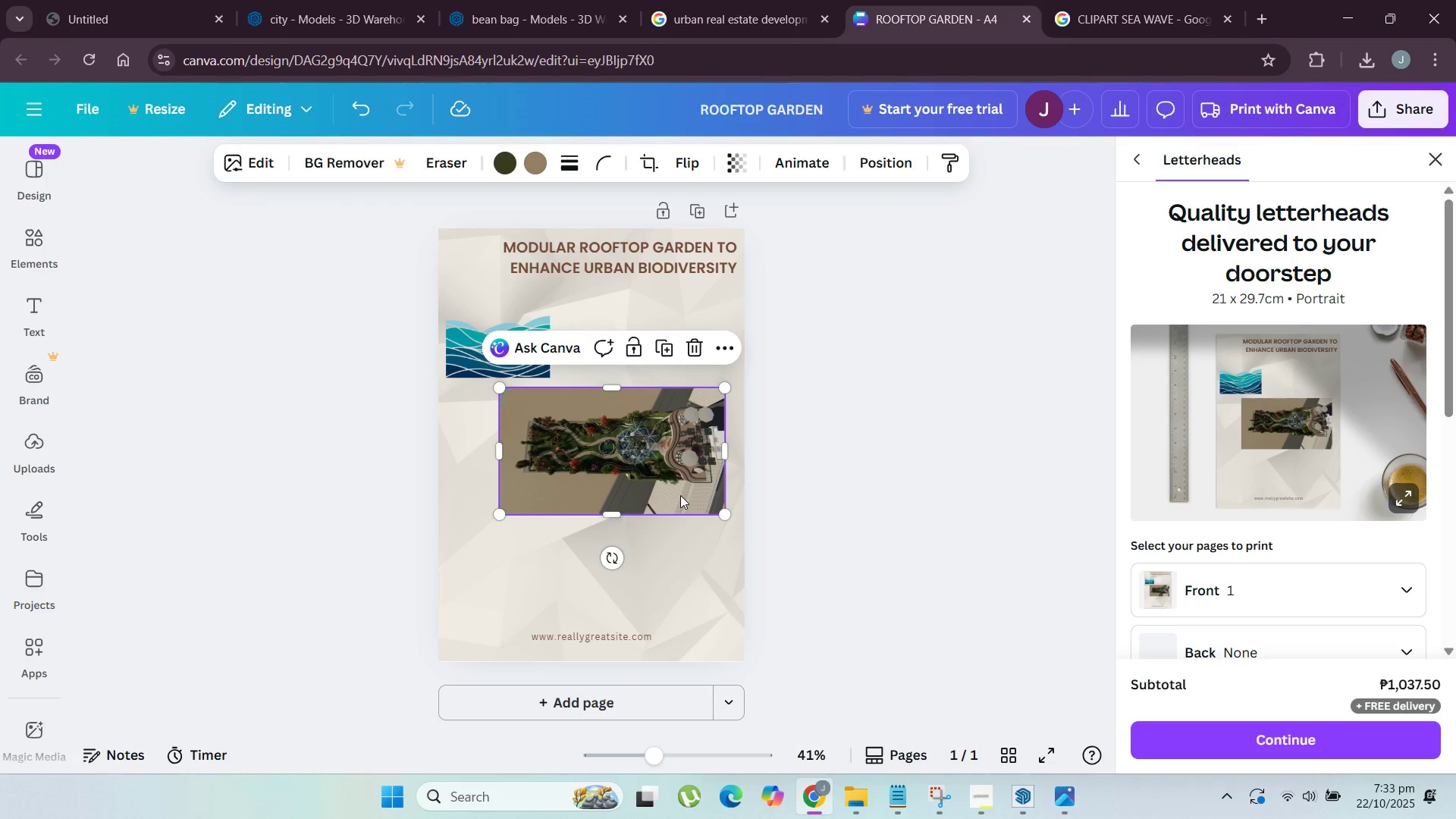 
left_click_drag(start_coordinate=[680, 494], to_coordinate=[670, 513])
 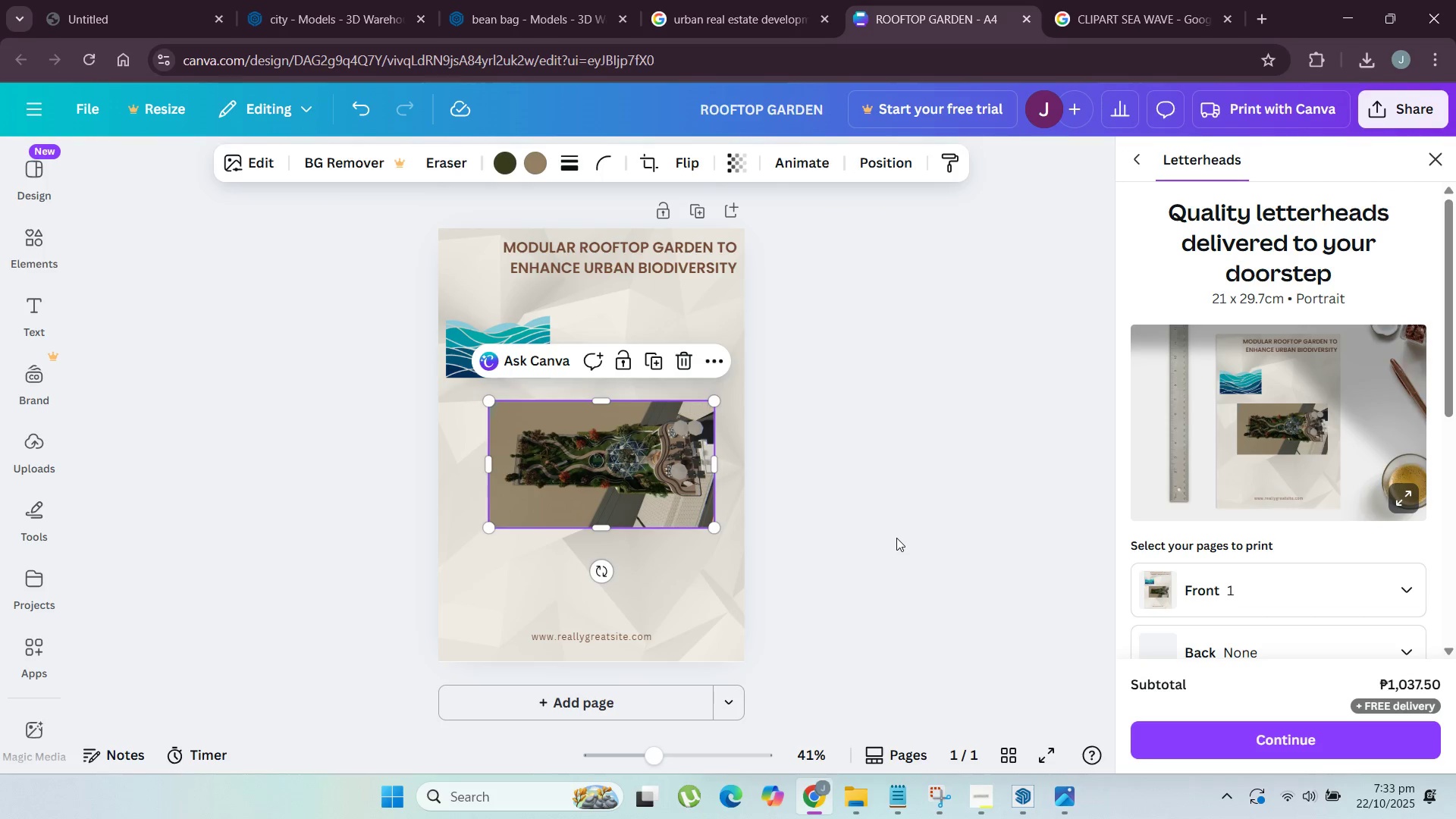 
left_click([896, 538])
 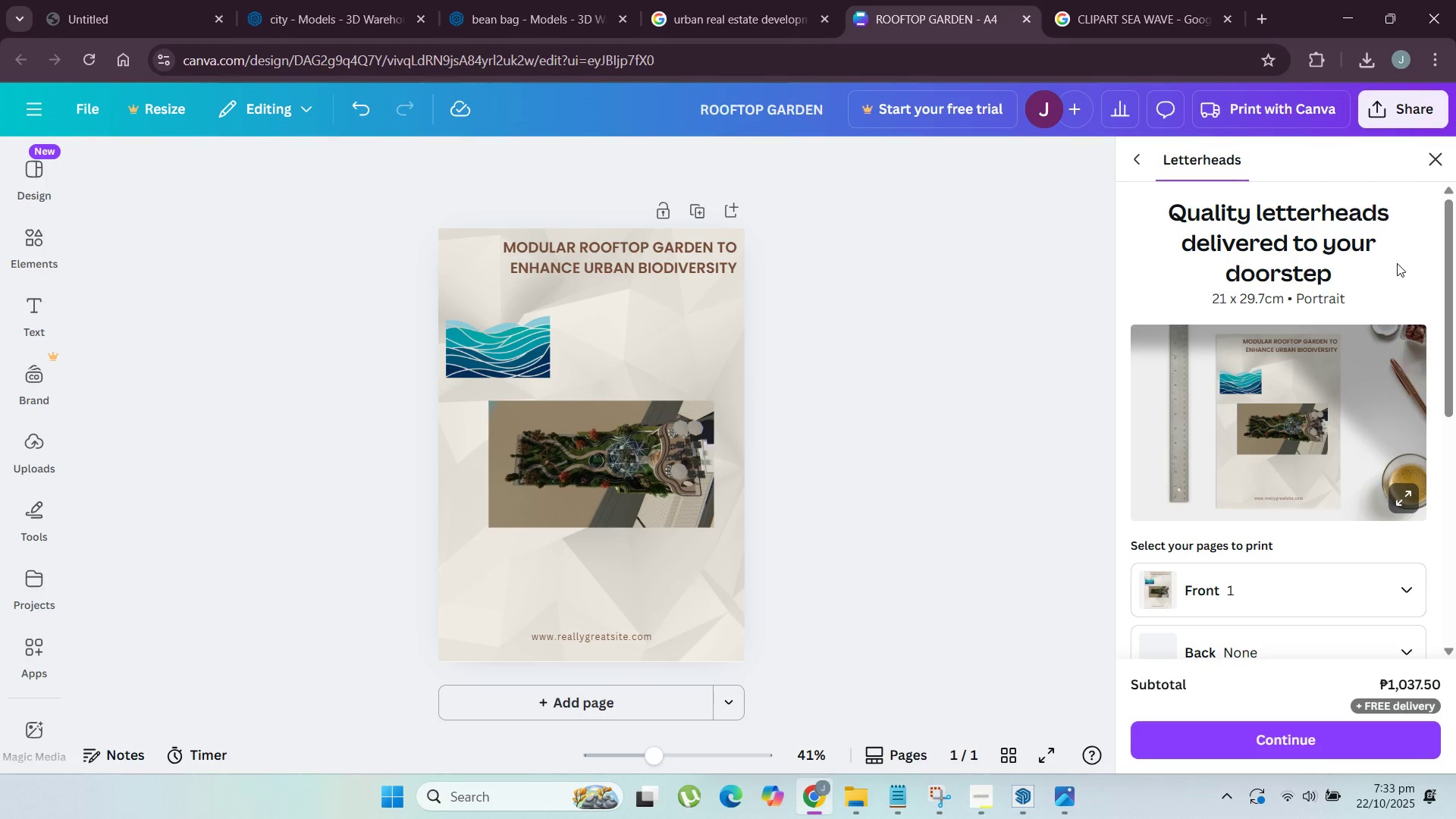 
left_click([1438, 155])
 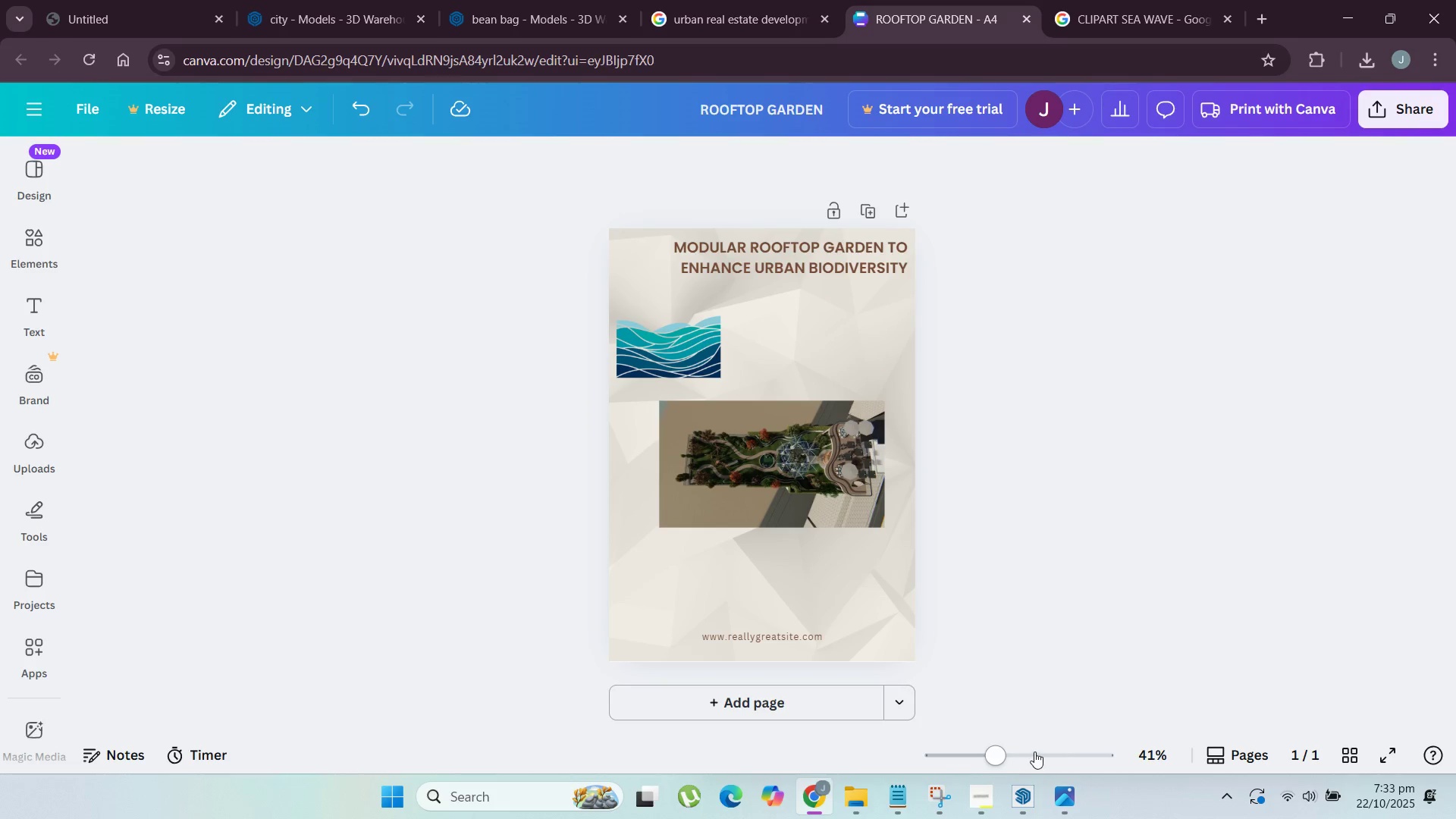 
left_click_drag(start_coordinate=[996, 751], to_coordinate=[971, 739])
 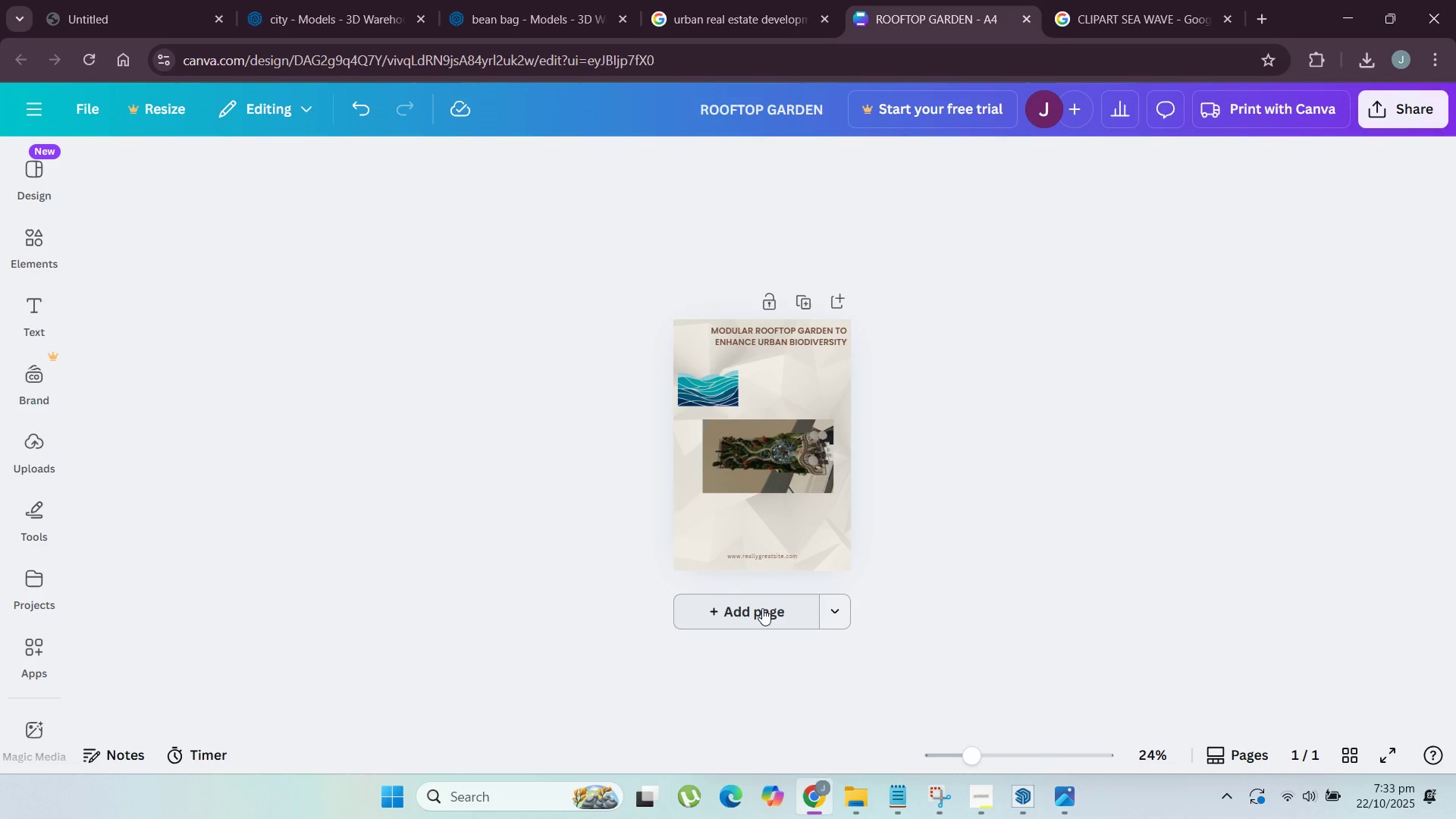 
left_click([762, 608])
 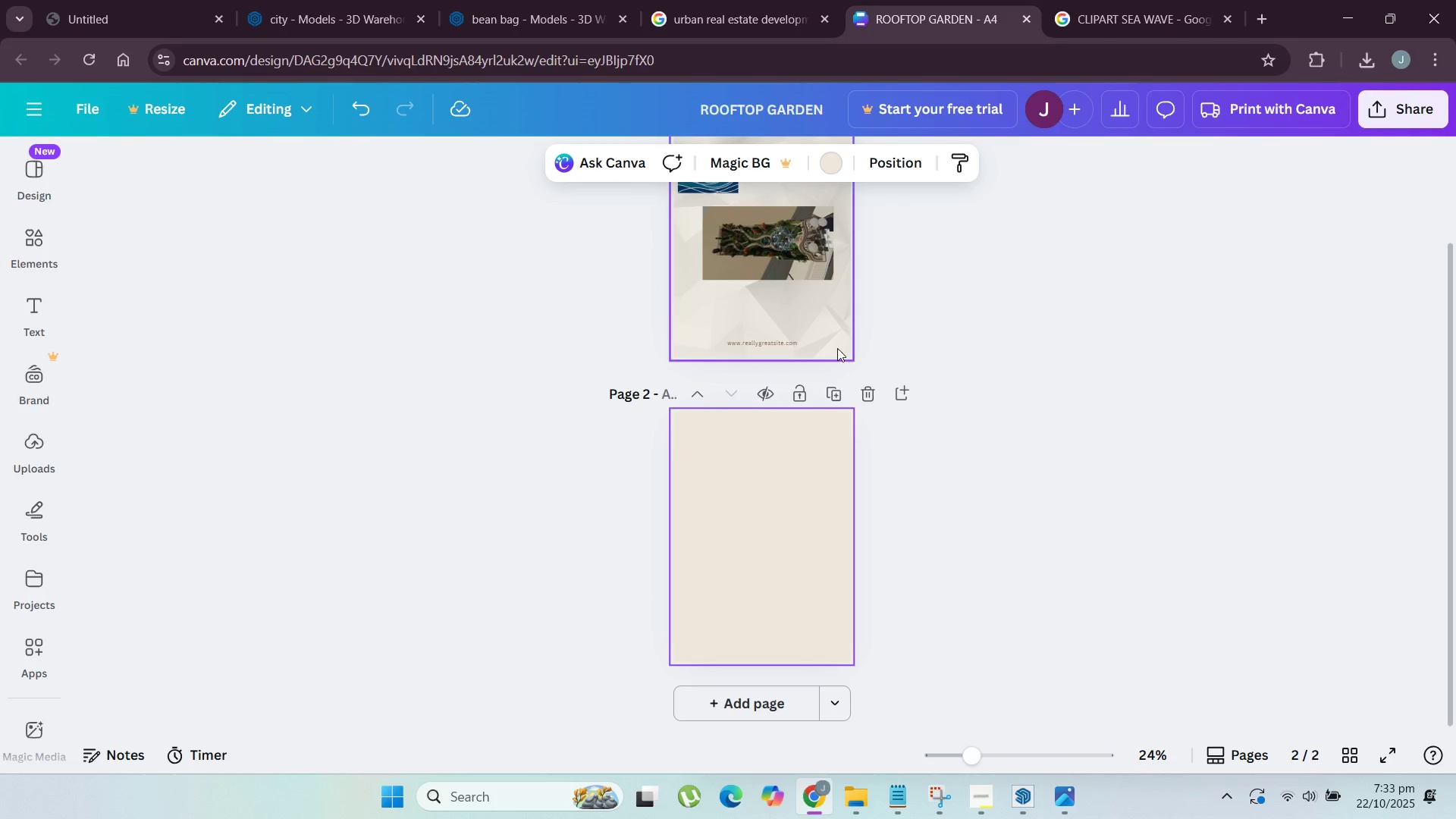 
left_click([821, 328])
 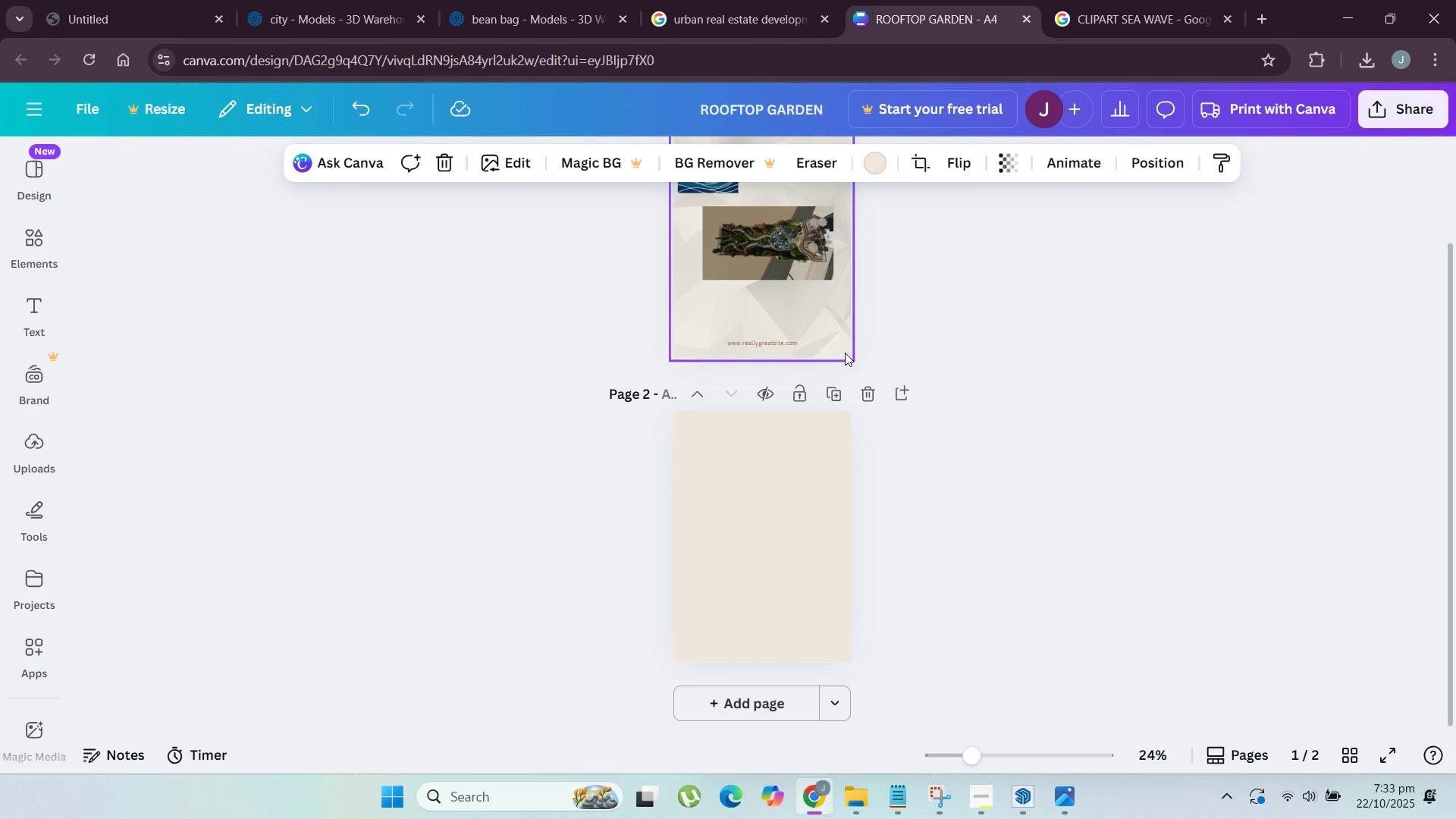 
scroll: coordinate [852, 320], scroll_direction: up, amount: 2.0
 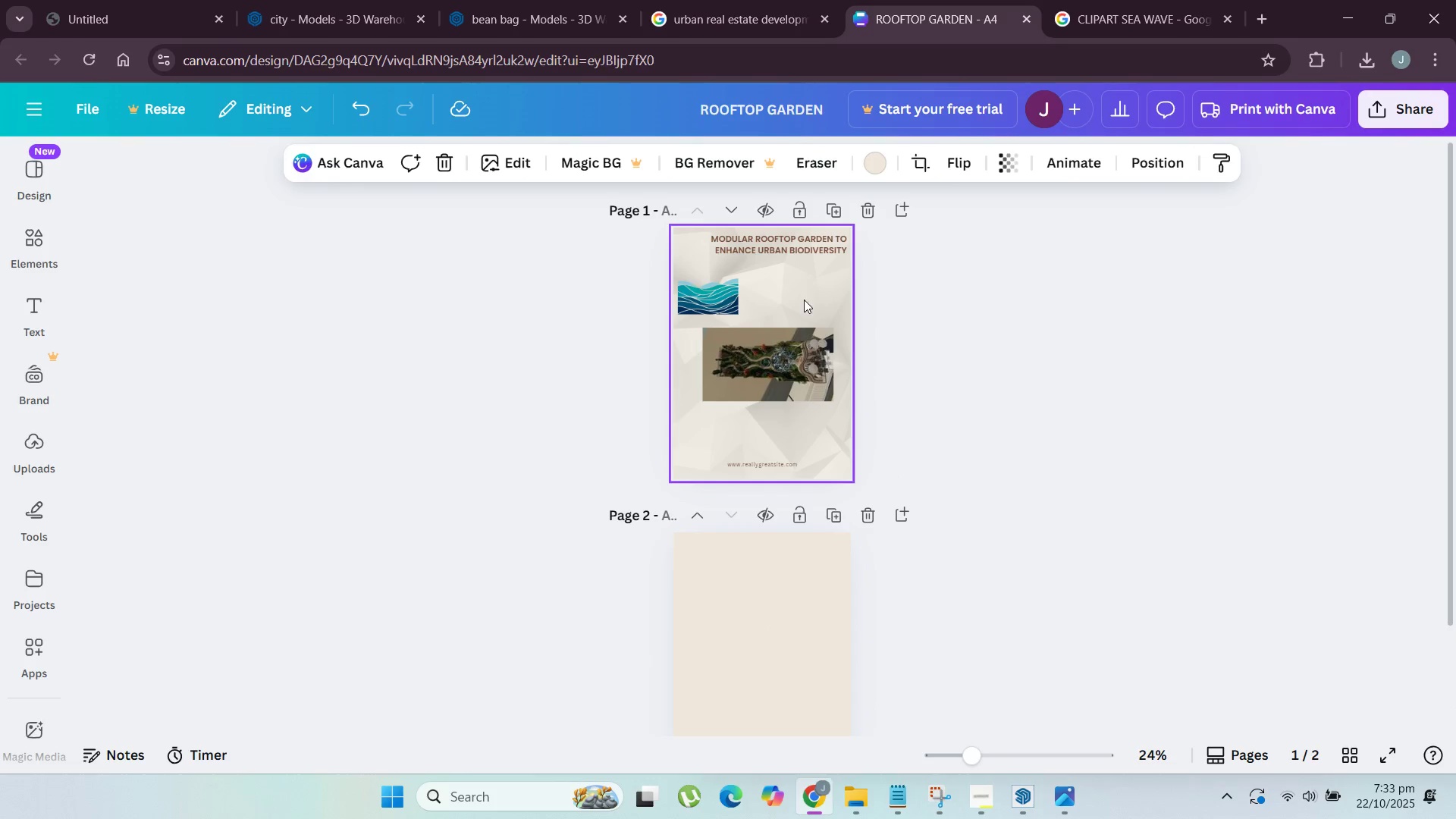 
key(Alt+Control+C)
 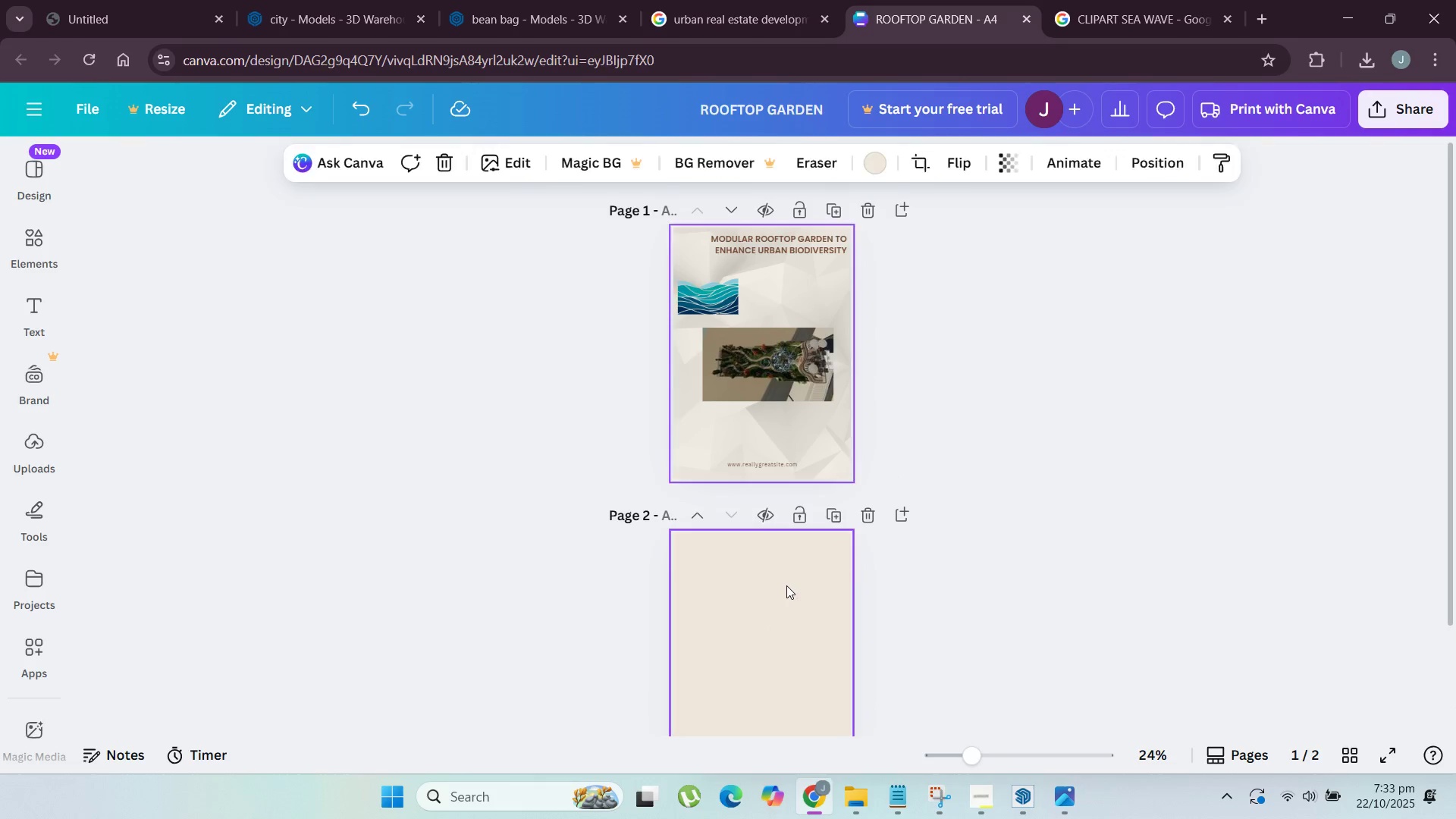 
left_click([786, 585])
 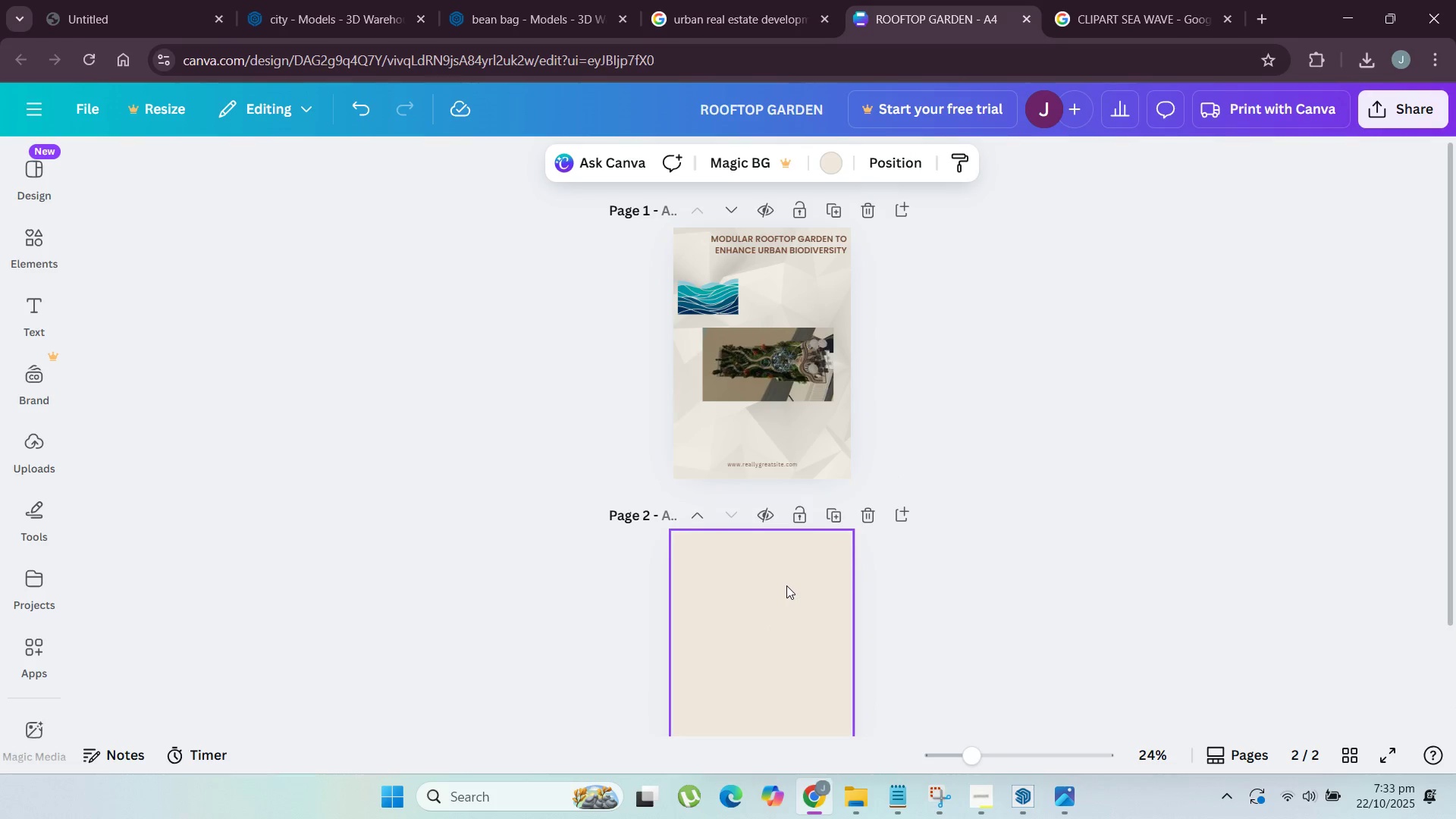 
key(Alt+Control+V)
 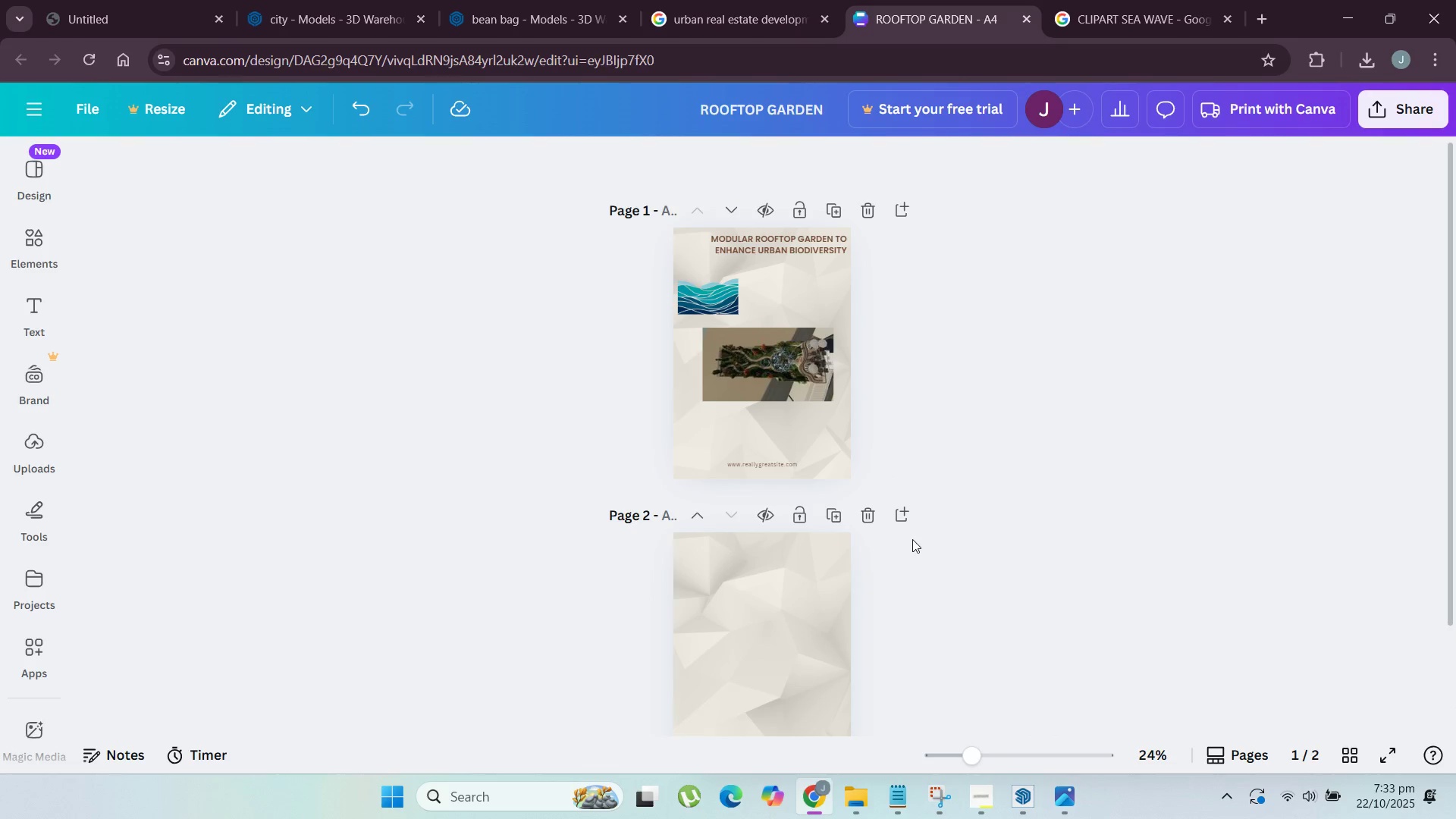 
scroll: coordinate [906, 553], scroll_direction: down, amount: 2.0
 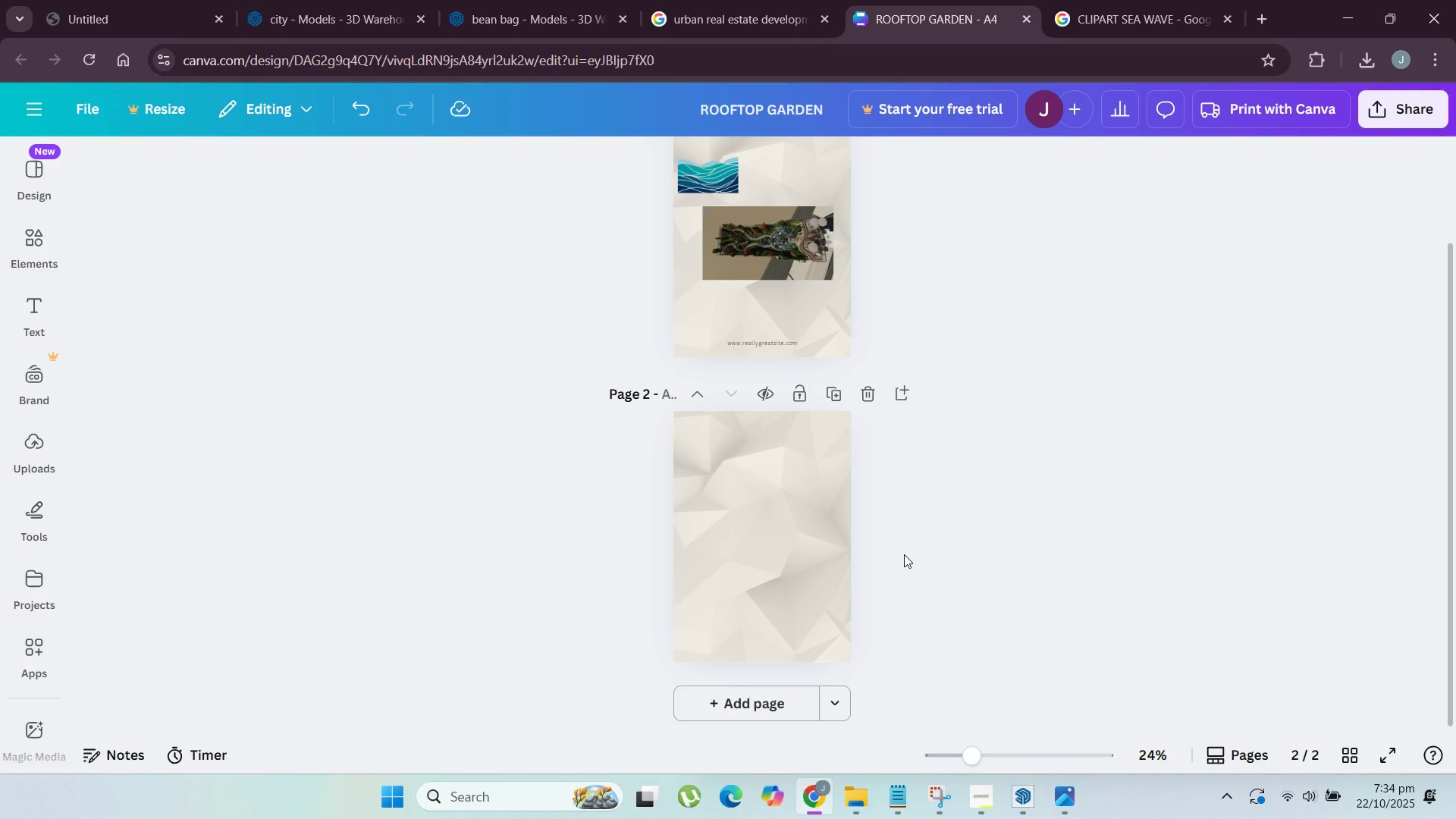 
scroll: coordinate [904, 554], scroll_direction: up, amount: 3.0
 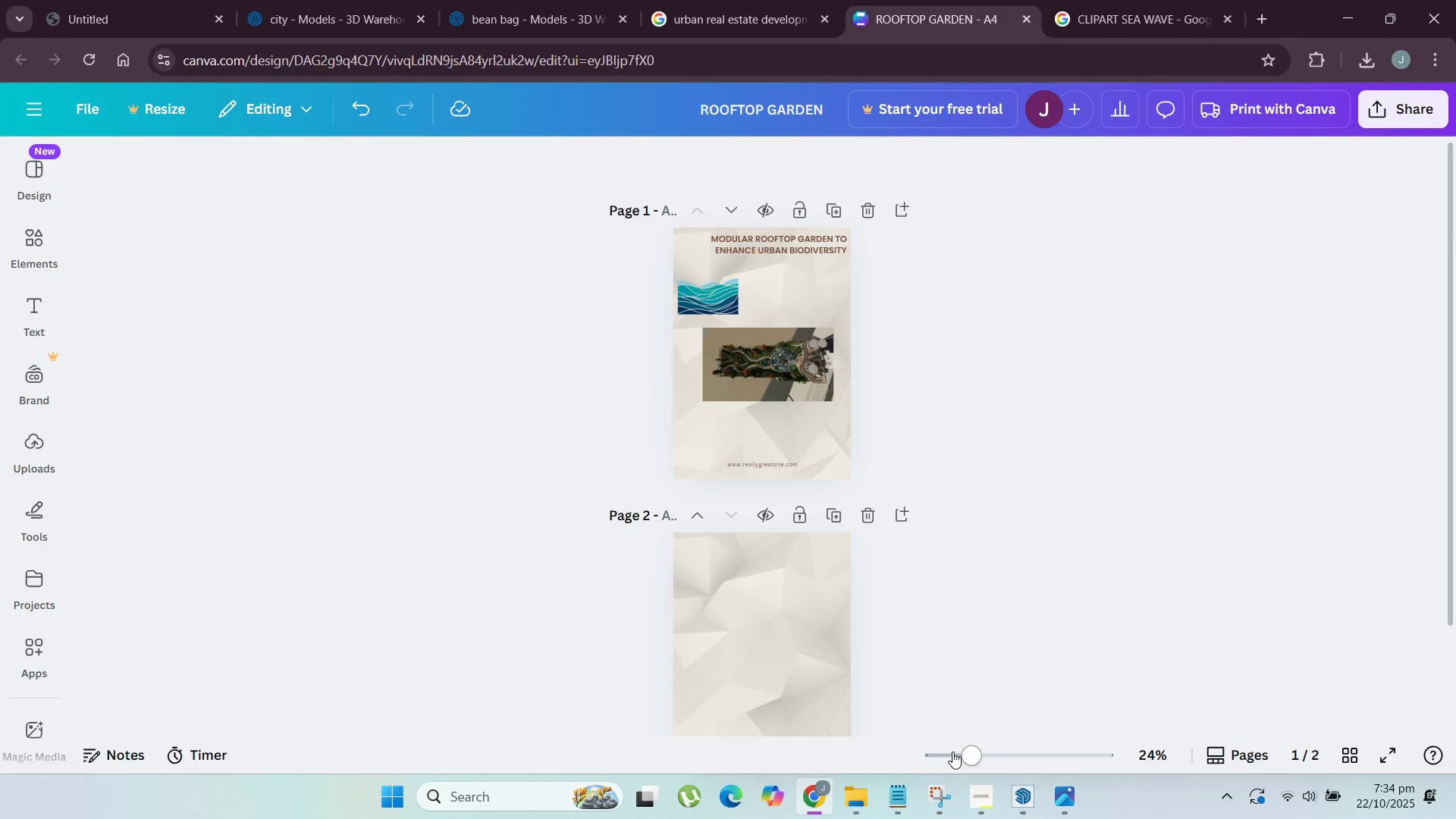 
left_click_drag(start_coordinate=[967, 752], to_coordinate=[1009, 748])
 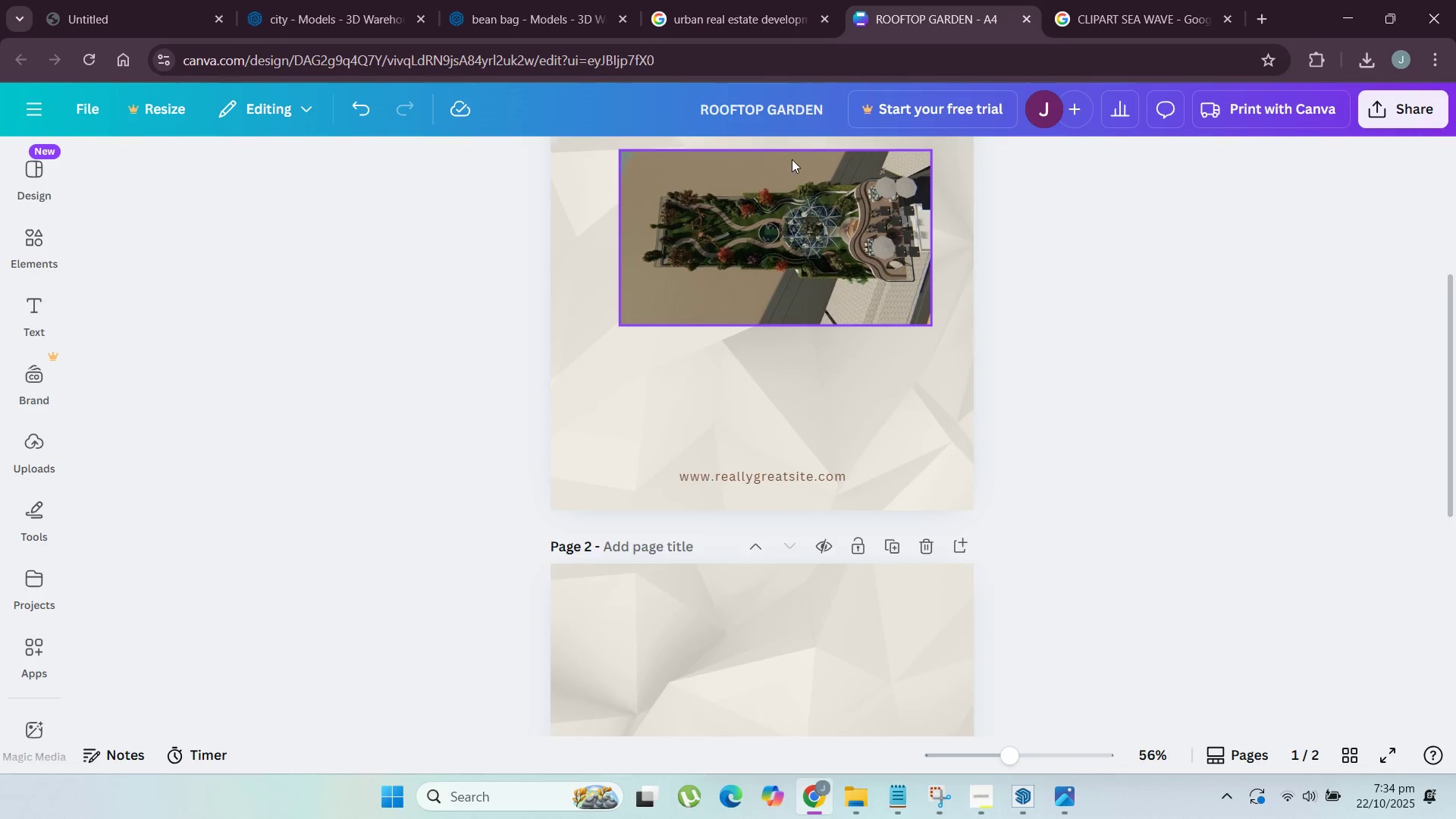 
scroll: coordinate [792, 162], scroll_direction: up, amount: 2.0
 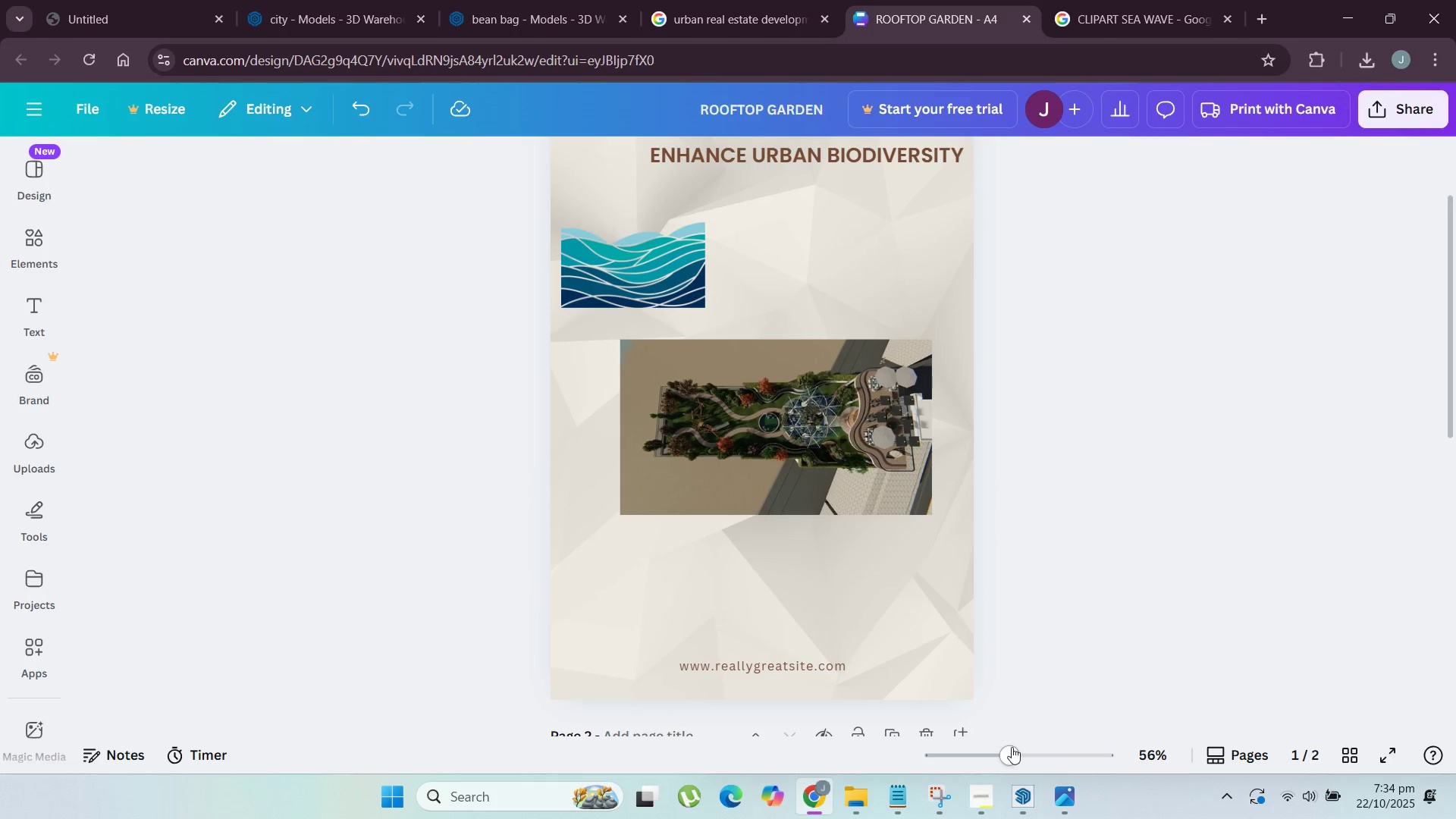 
left_click_drag(start_coordinate=[1012, 747], to_coordinate=[1015, 746])
 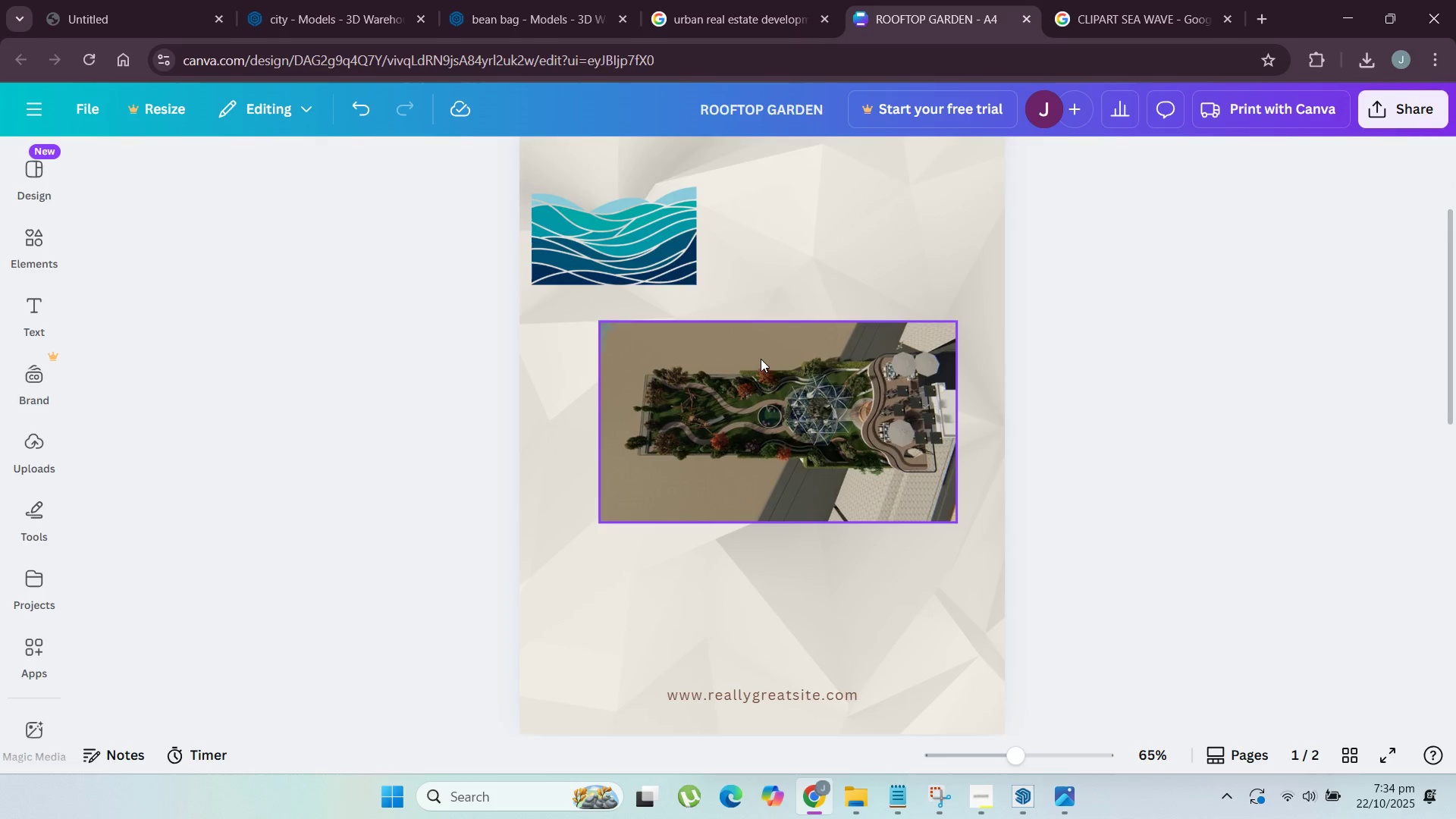 
left_click_drag(start_coordinate=[761, 359], to_coordinate=[767, 369])
 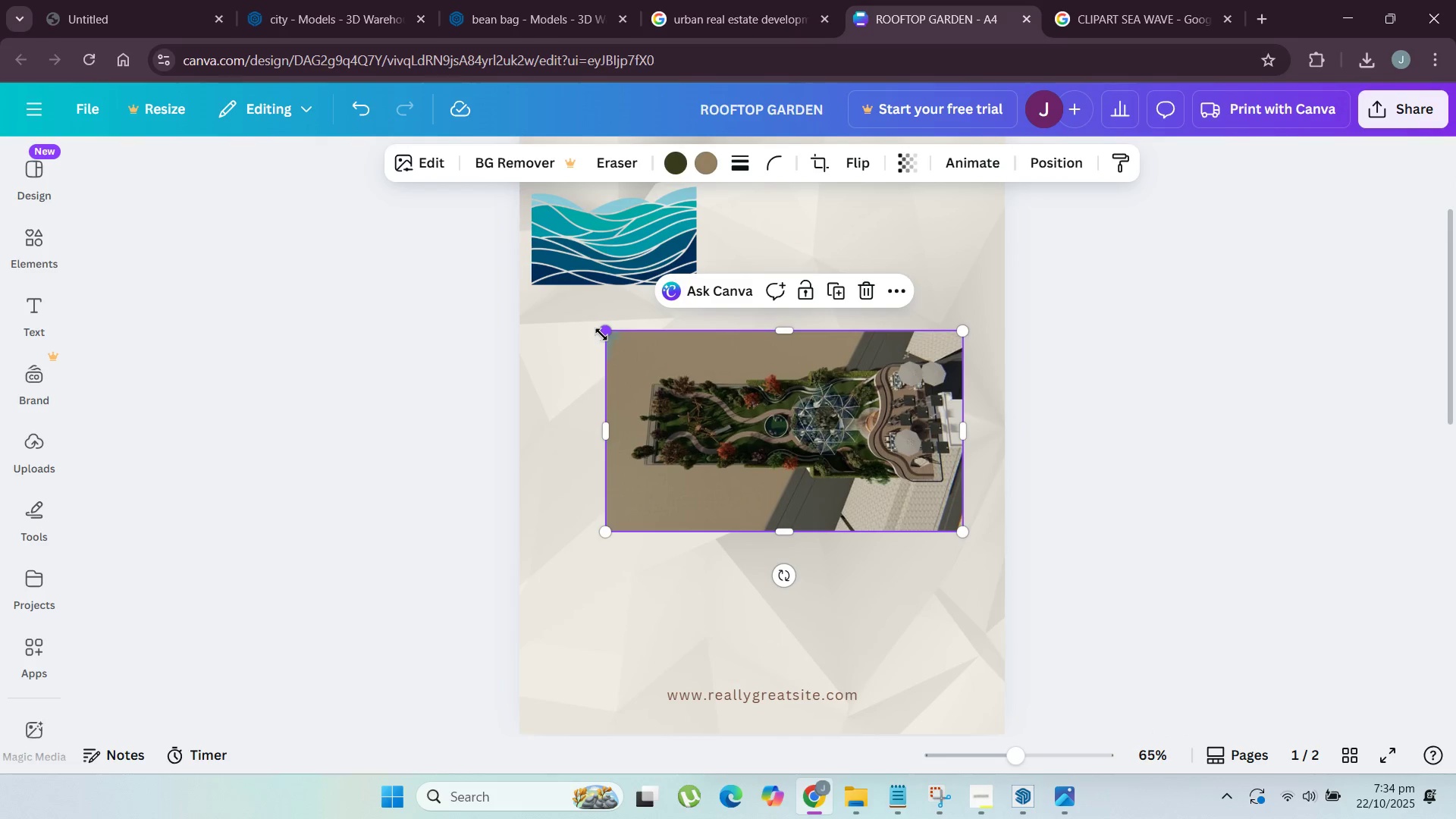 
left_click_drag(start_coordinate=[601, 334], to_coordinate=[627, 352])
 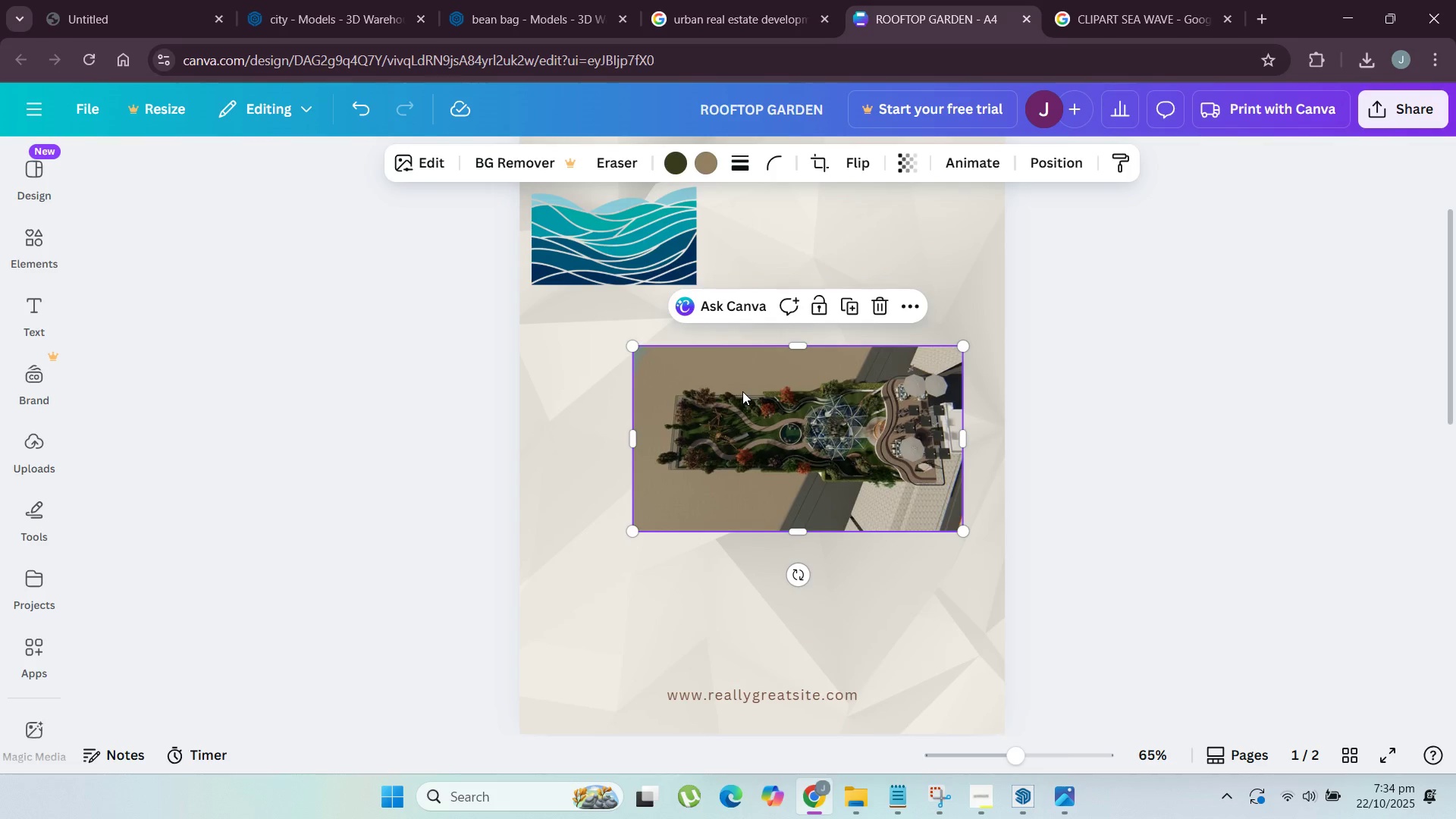 
left_click_drag(start_coordinate=[743, 393], to_coordinate=[764, 388])
 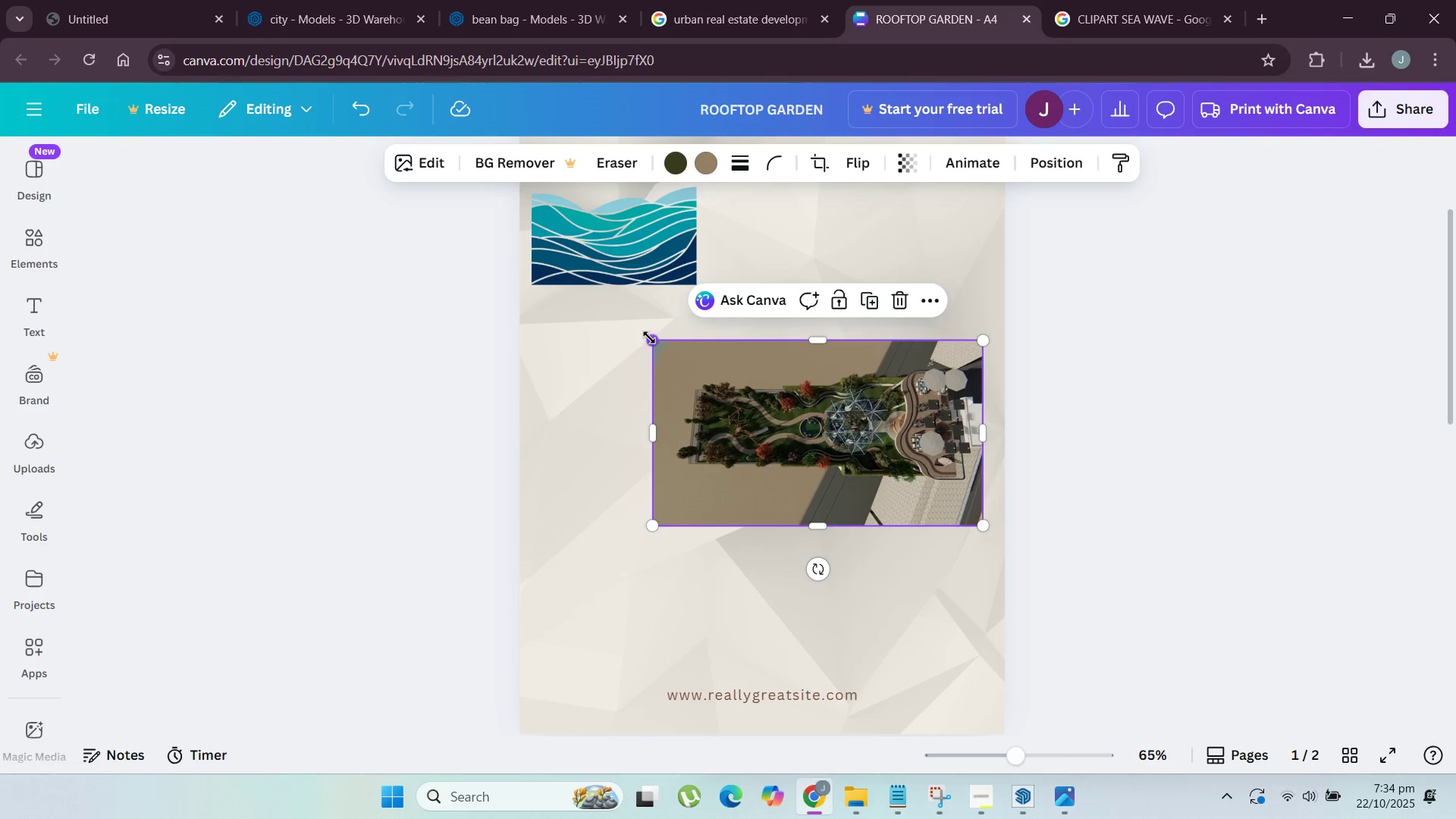 
left_click_drag(start_coordinate=[649, 337], to_coordinate=[736, 394])
 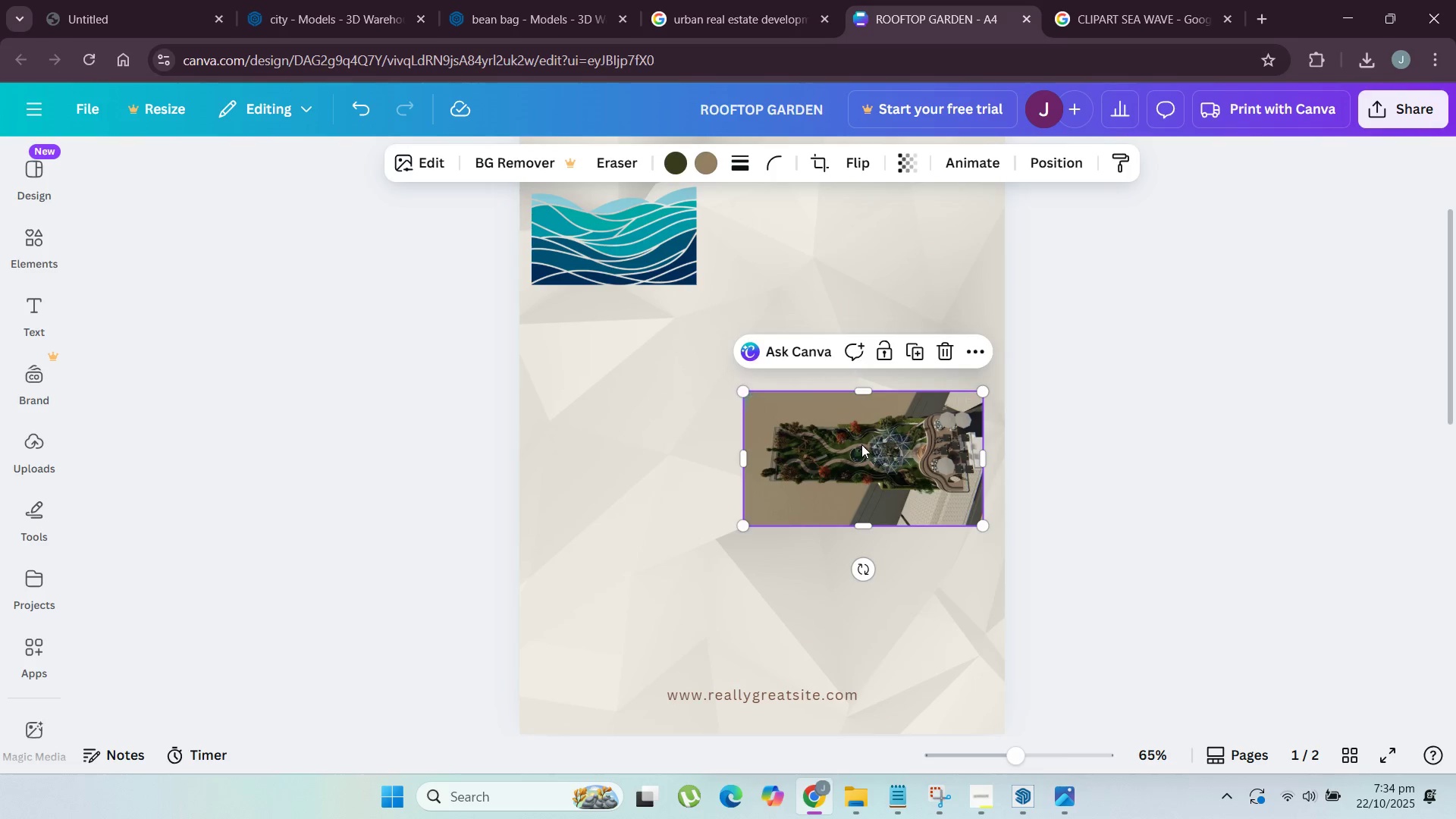 
left_click_drag(start_coordinate=[861, 444], to_coordinate=[846, 222])
 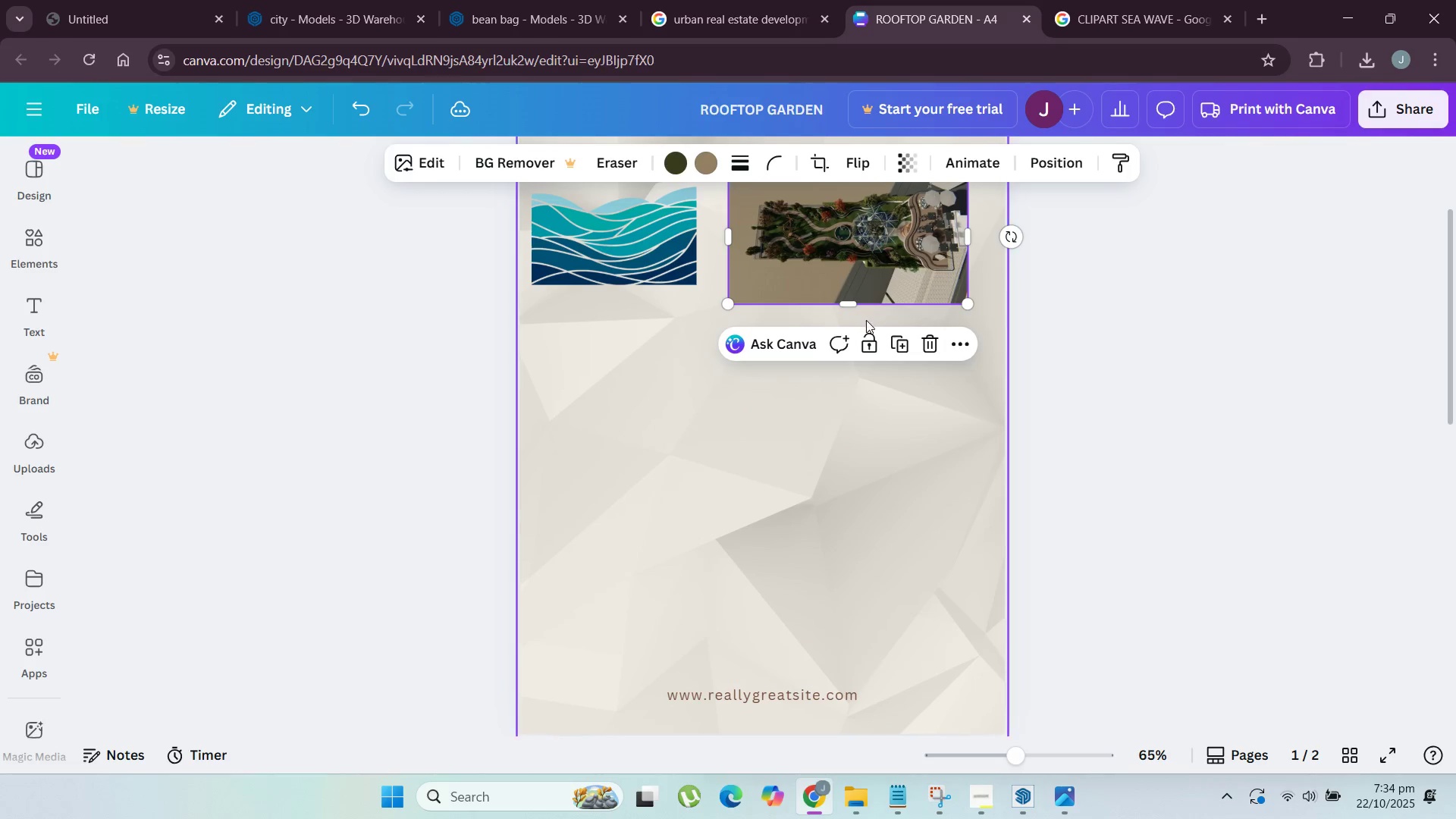 
scroll: coordinate [870, 322], scroll_direction: up, amount: 3.0
 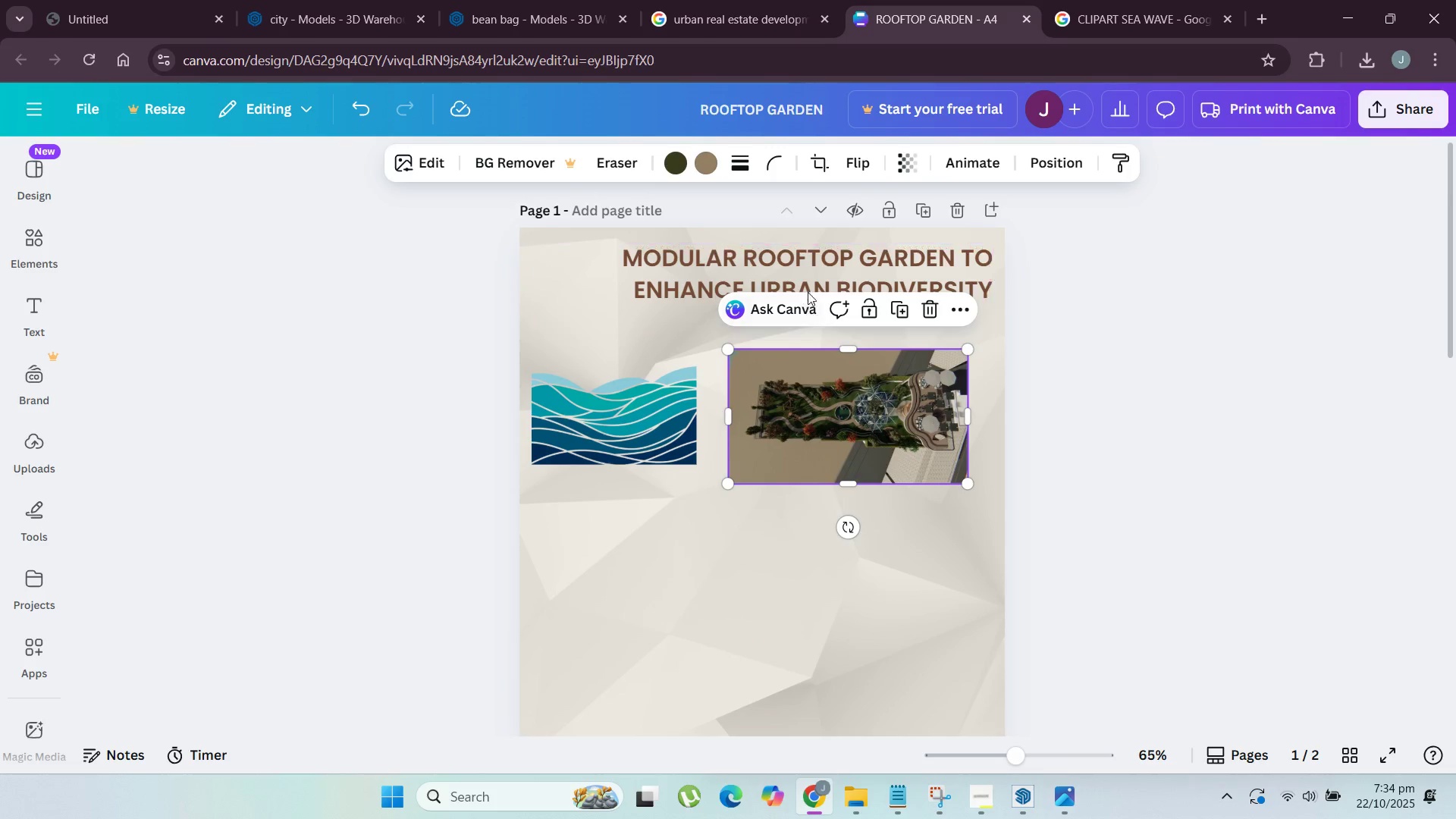 
left_click([817, 168])
 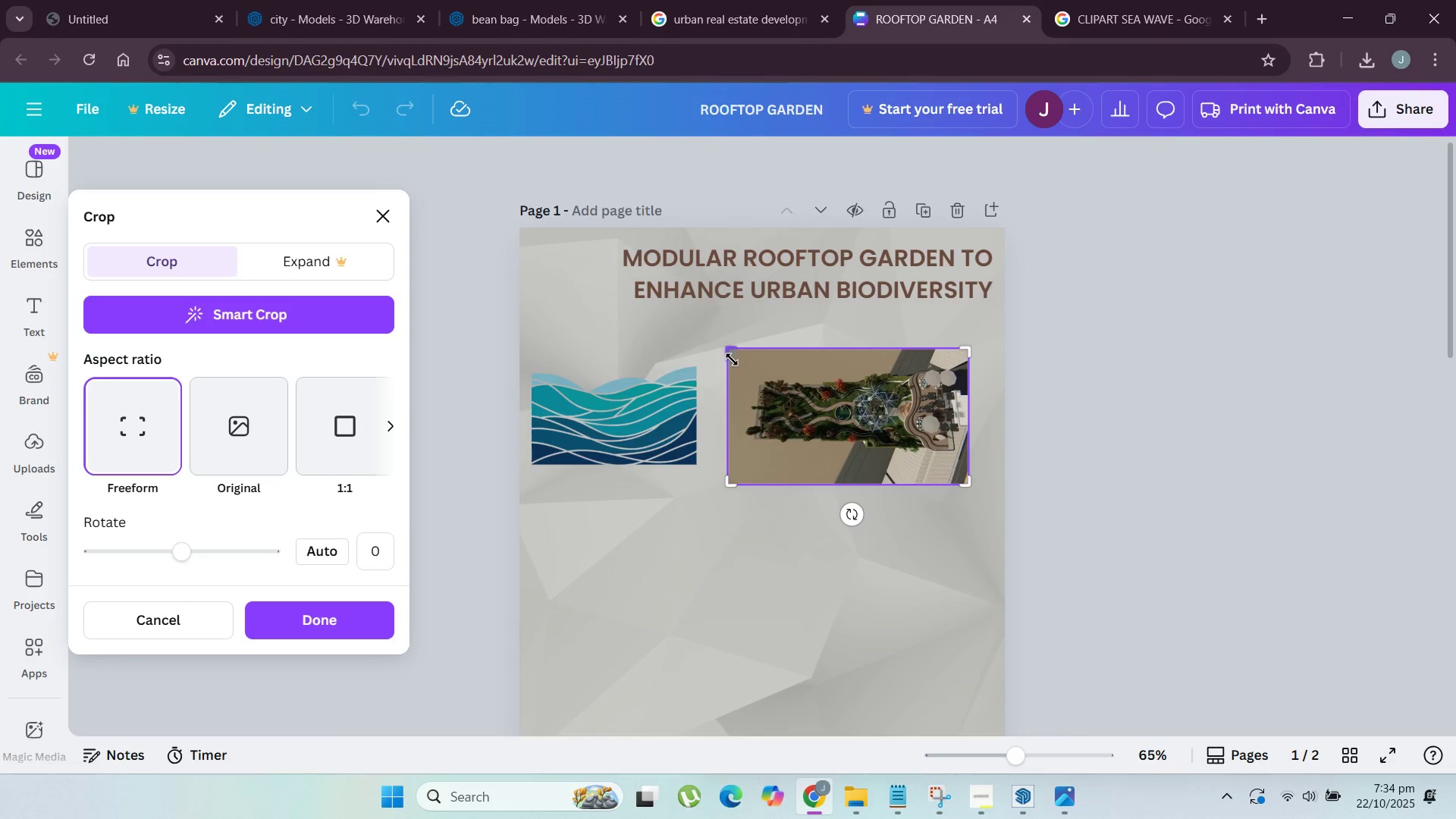 
left_click_drag(start_coordinate=[731, 350], to_coordinate=[748, 364])
 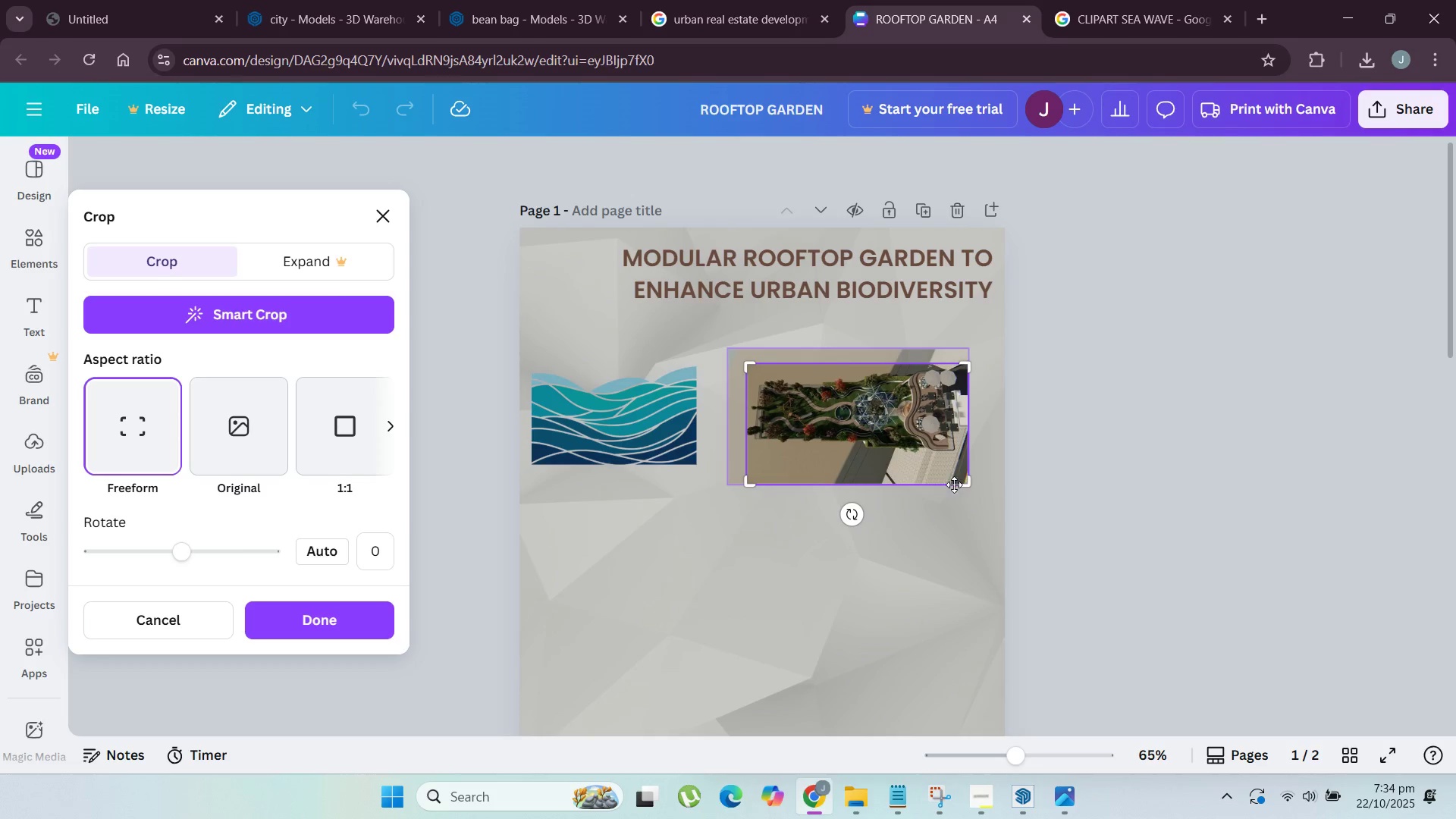 
left_click_drag(start_coordinate=[967, 485], to_coordinate=[966, 467])
 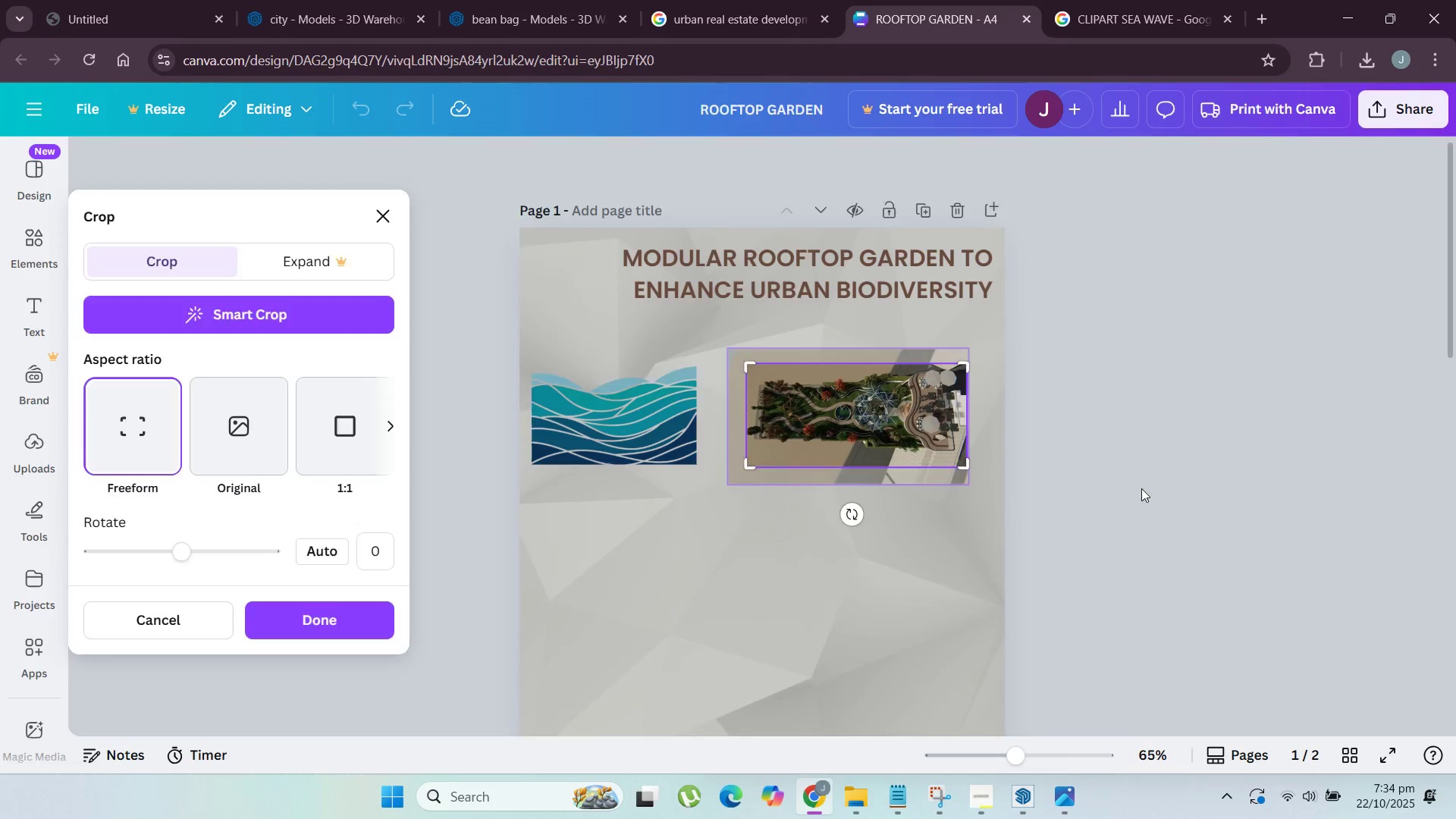 
left_click([1141, 488])
 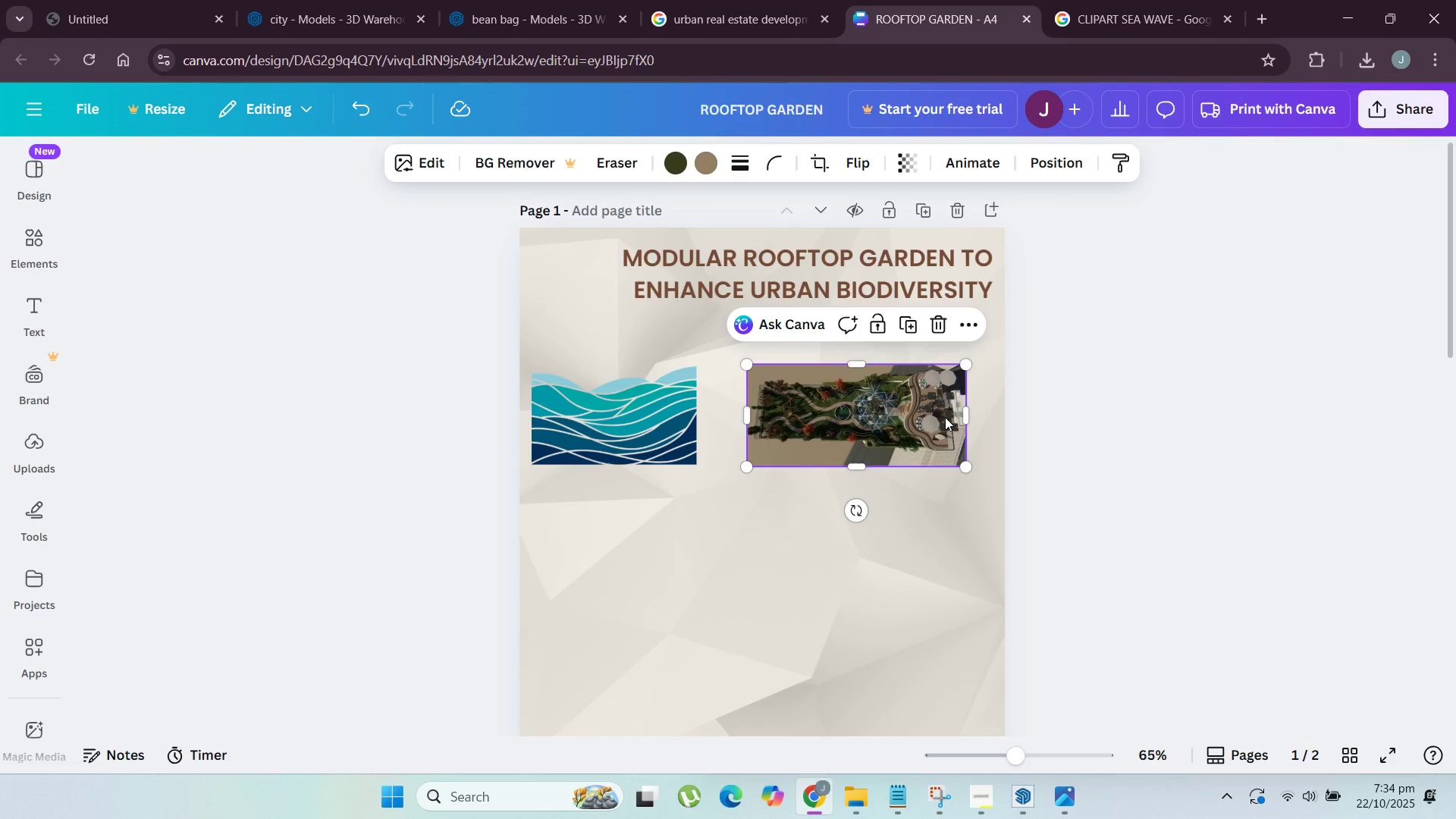 
left_click_drag(start_coordinate=[944, 417], to_coordinate=[937, 422])
 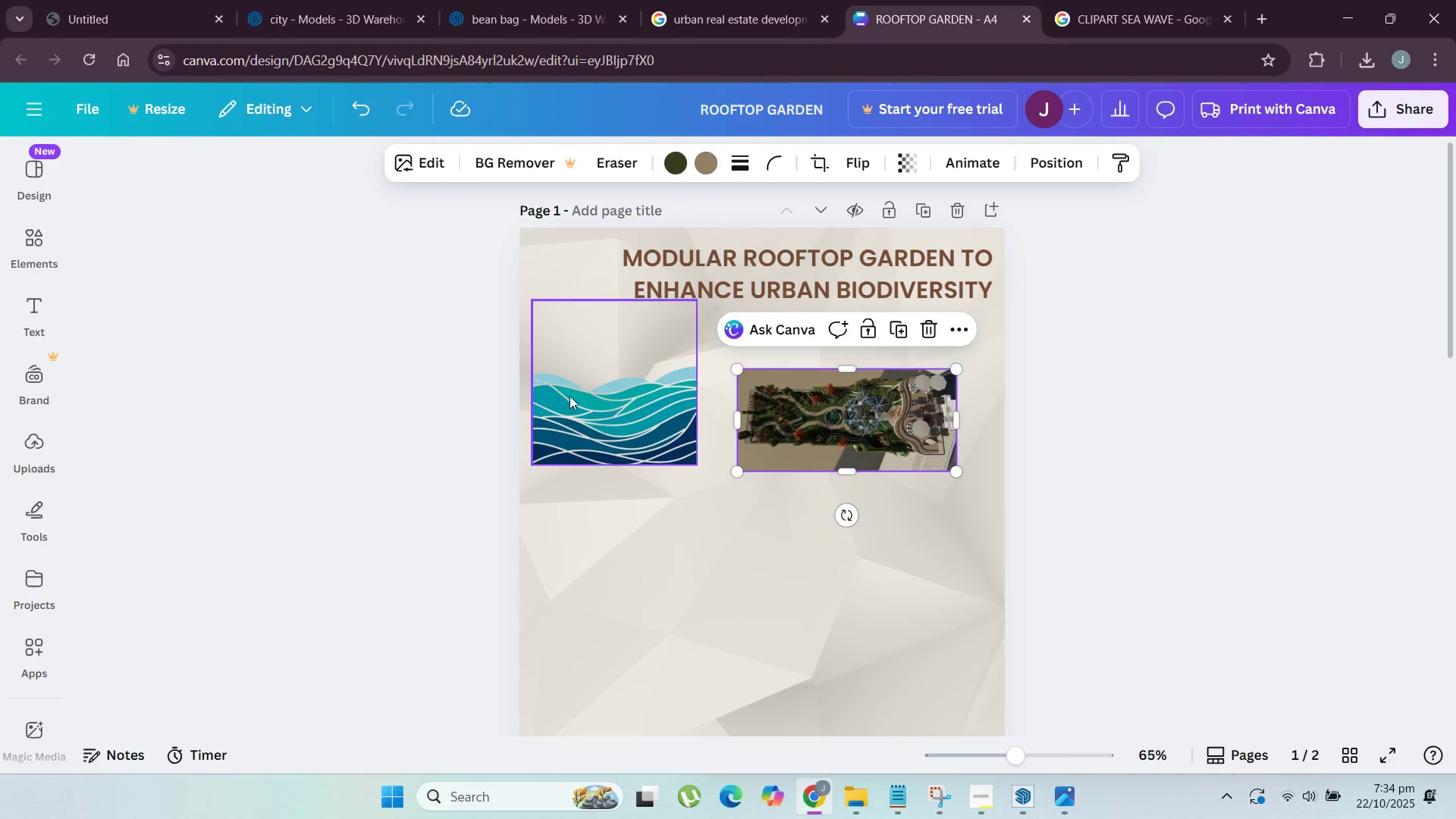 
left_click_drag(start_coordinate=[582, 403], to_coordinate=[588, 372])
 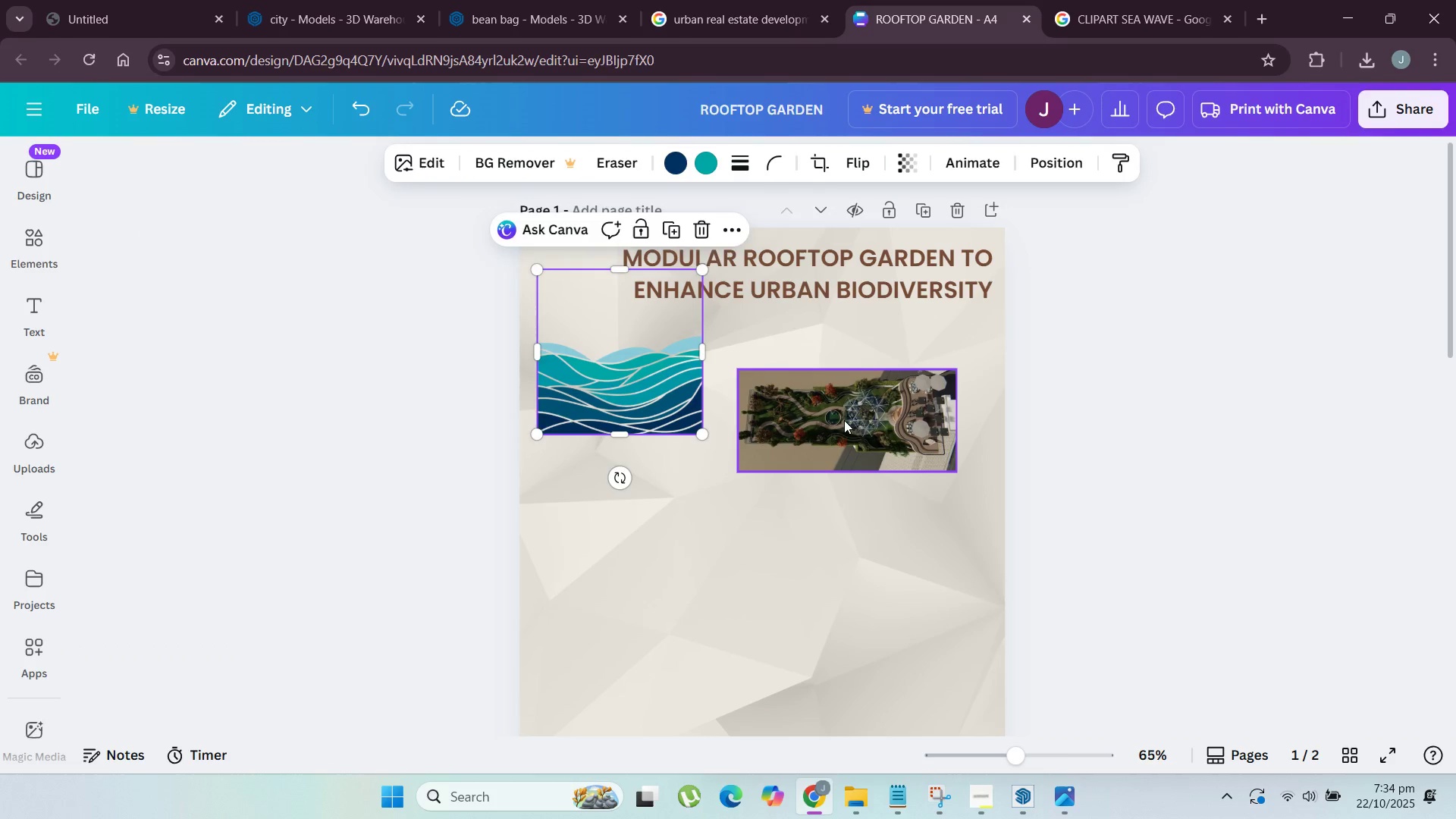 
left_click_drag(start_coordinate=[844, 422], to_coordinate=[848, 393])
 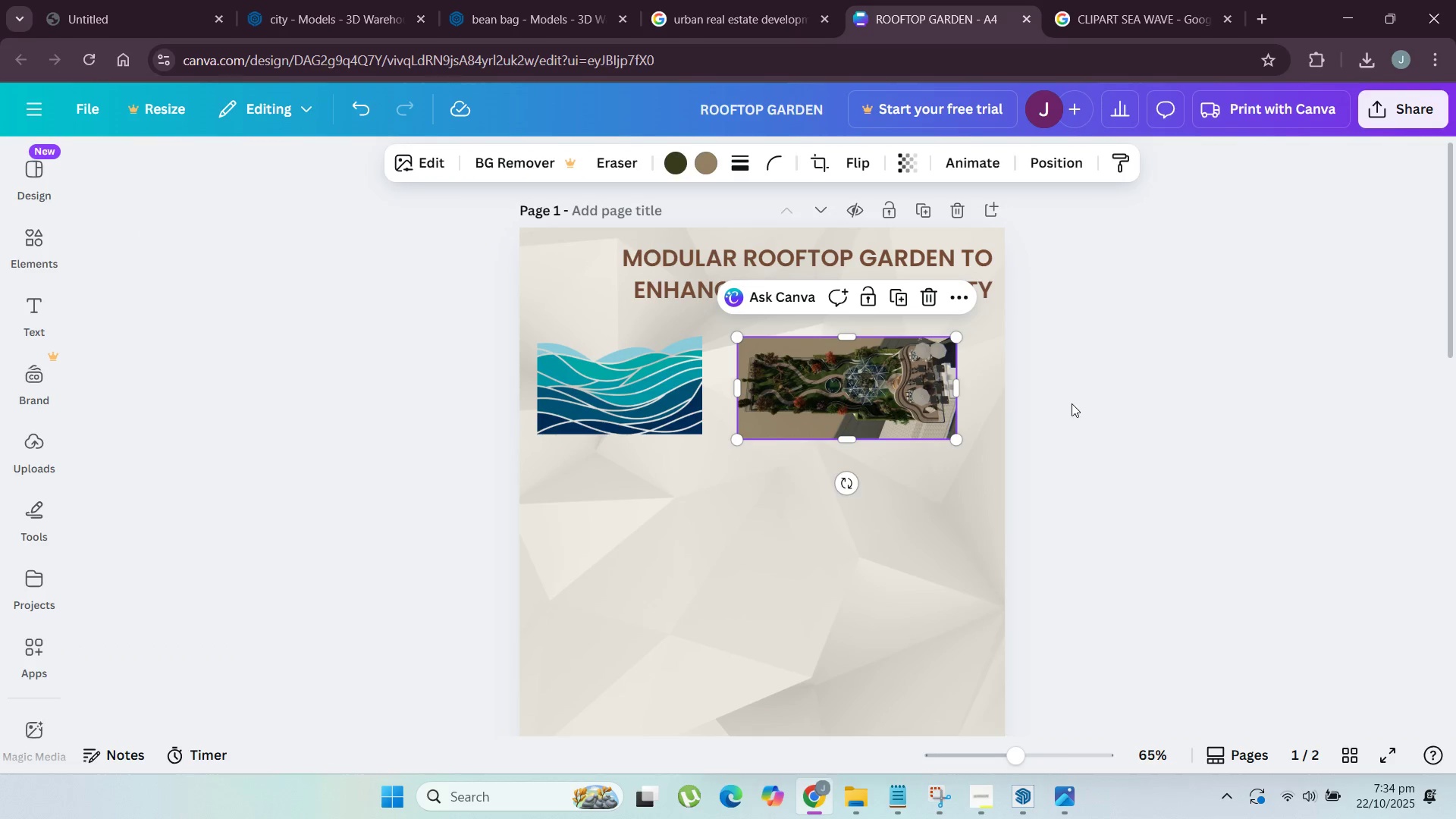 
left_click([1072, 403])
 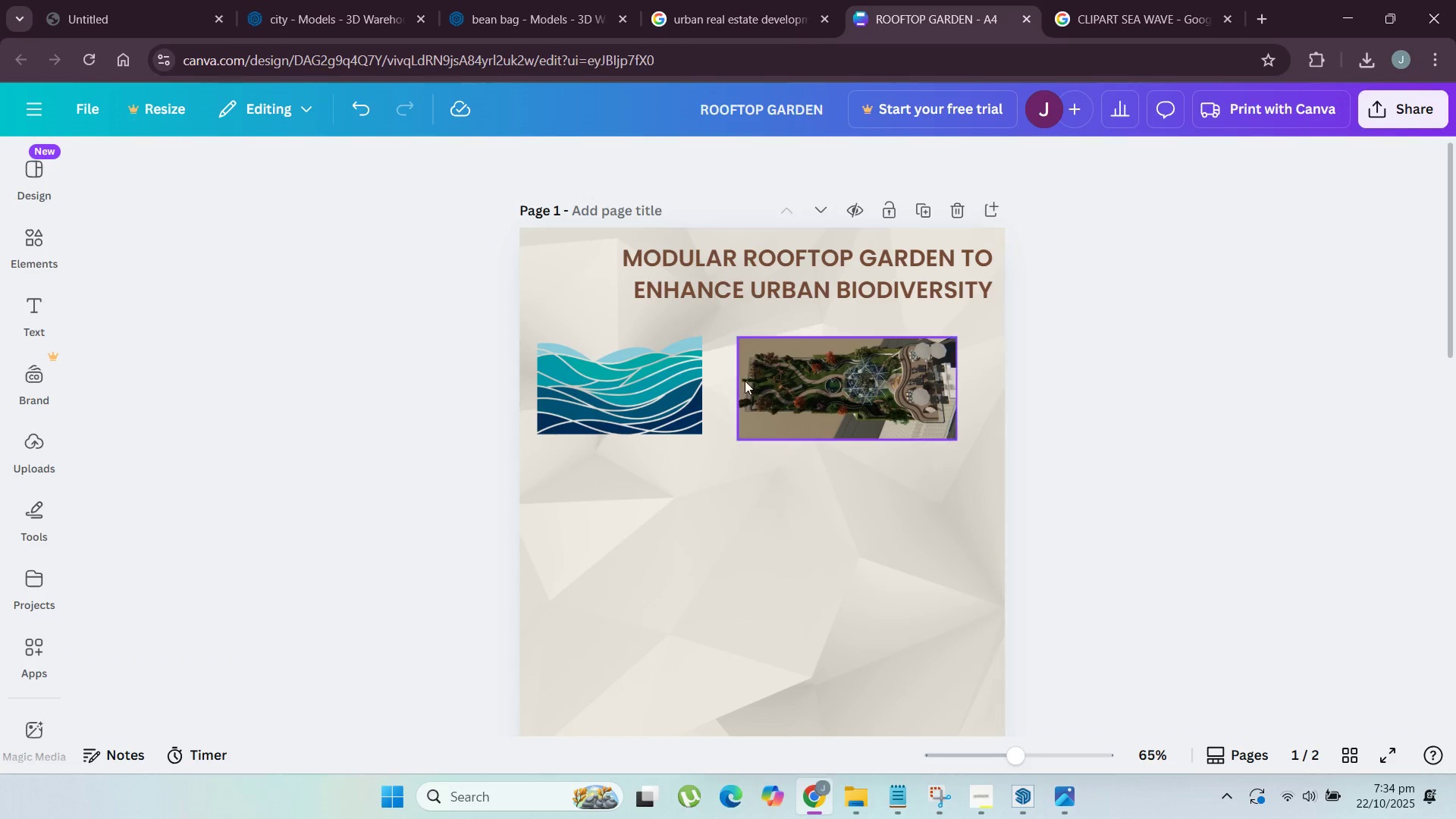 
left_click_drag(start_coordinate=[805, 391], to_coordinate=[735, 550])
 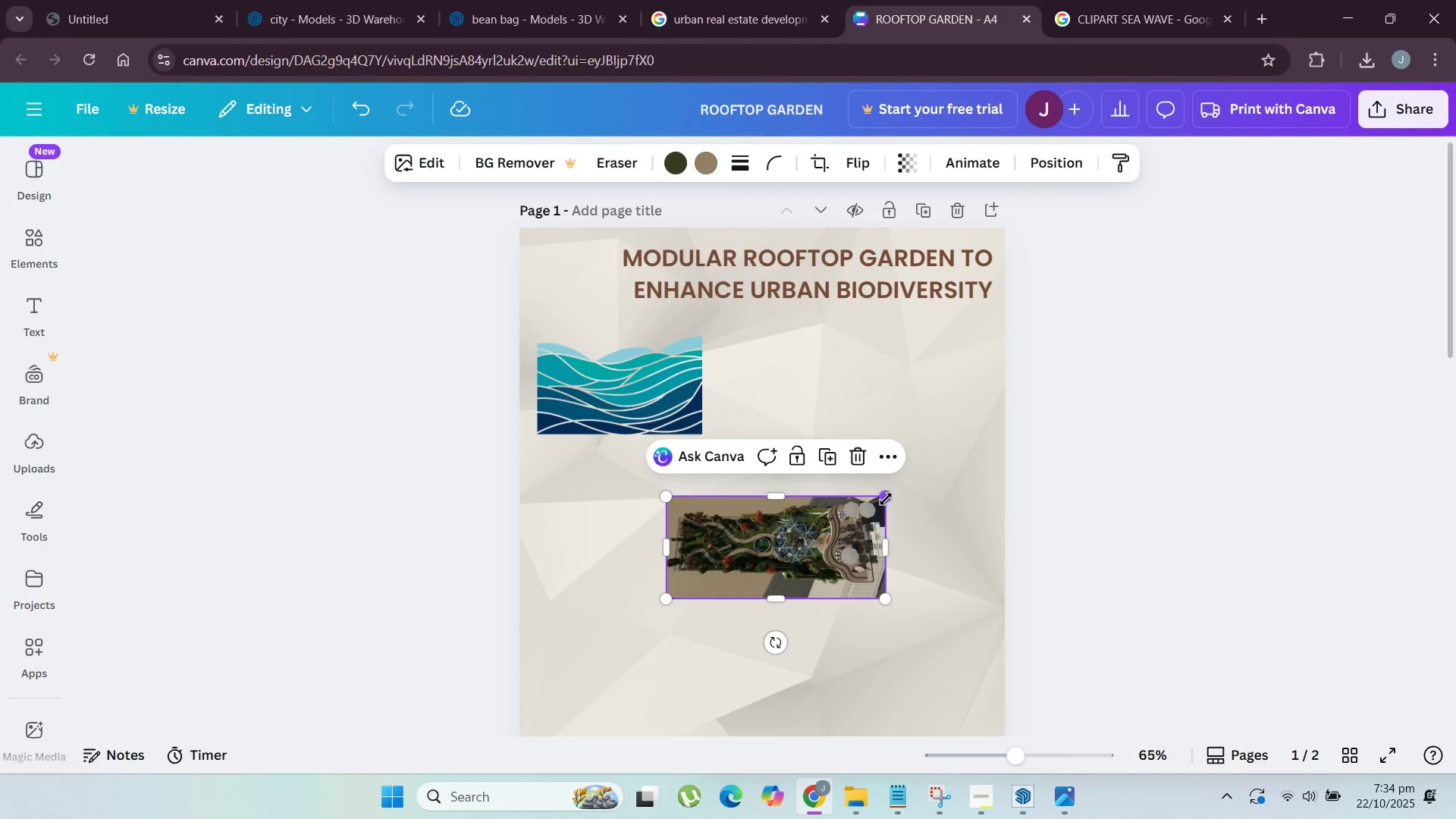 
left_click_drag(start_coordinate=[883, 497], to_coordinate=[998, 423])
 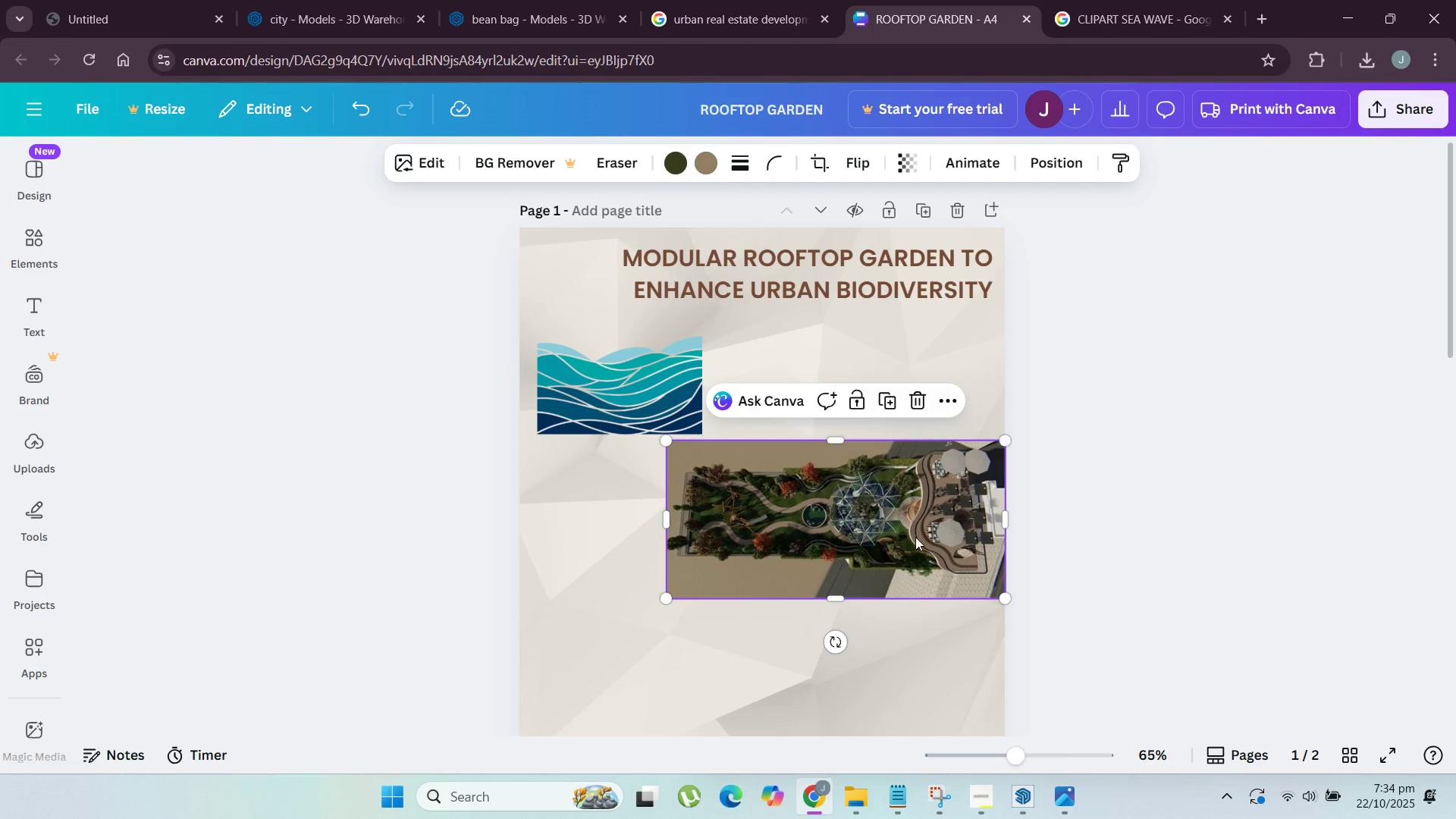 
left_click_drag(start_coordinate=[915, 537], to_coordinate=[874, 556])
 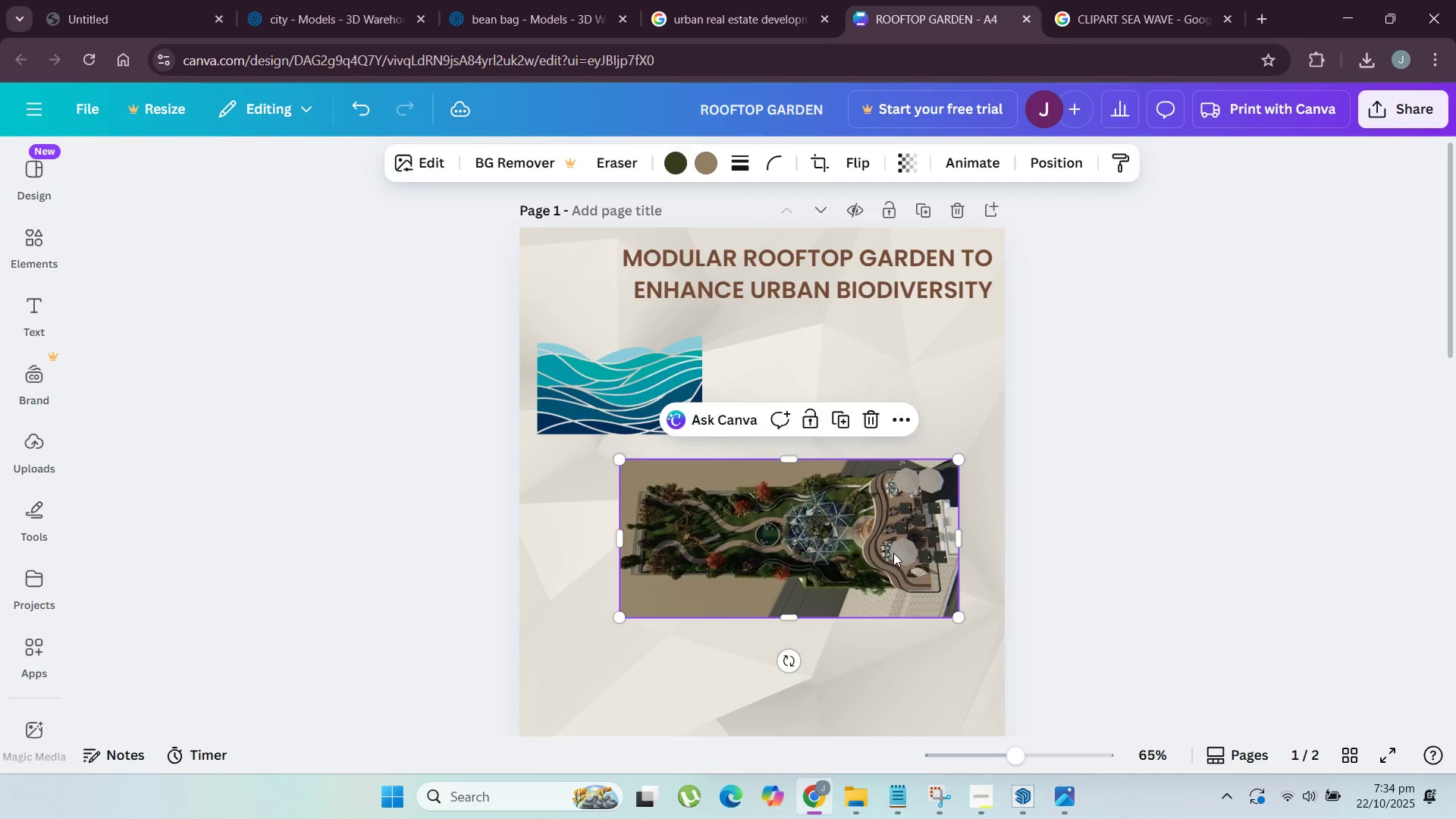 
left_click_drag(start_coordinate=[892, 552], to_coordinate=[902, 563])
 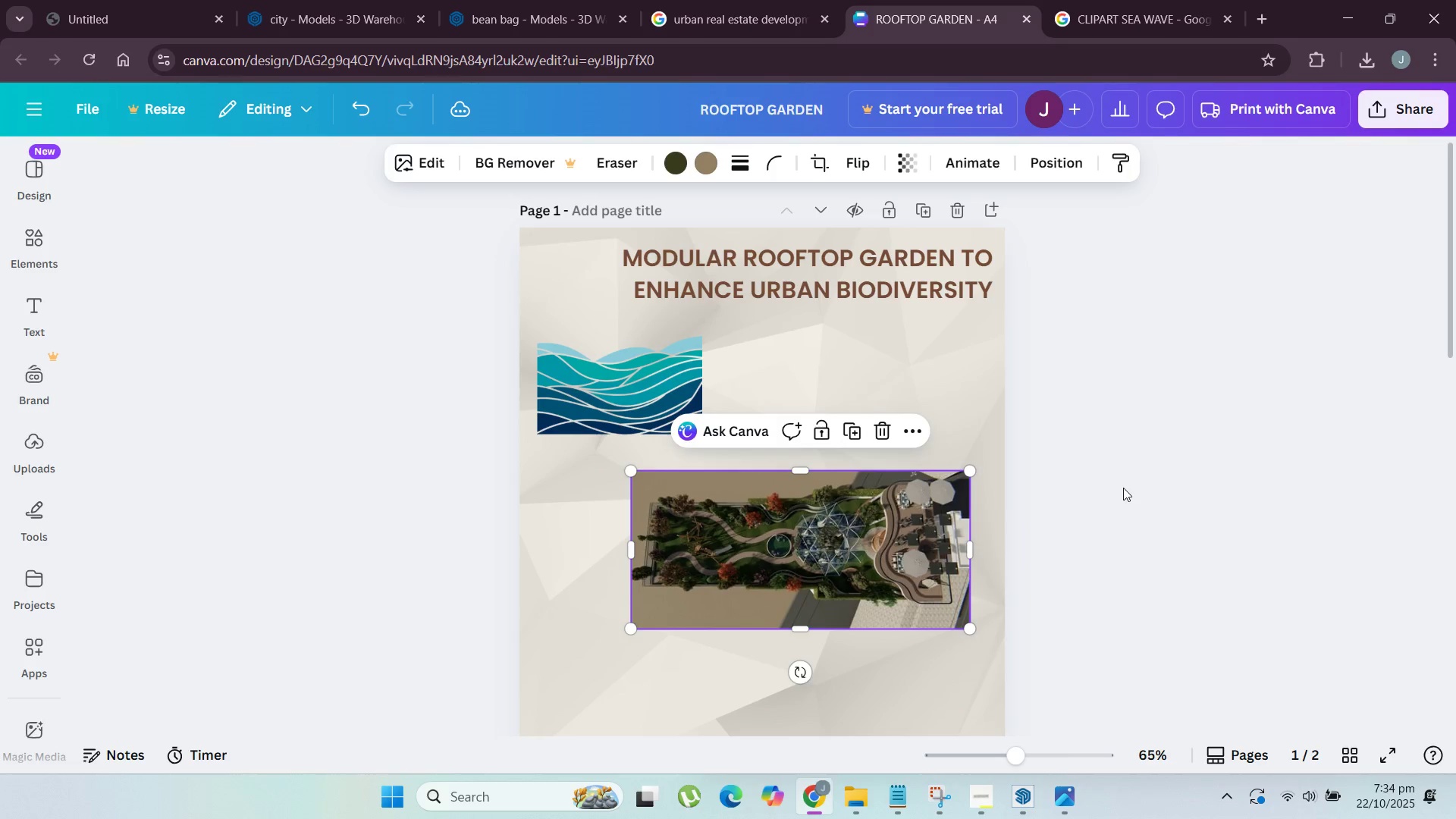 
left_click([1123, 488])
 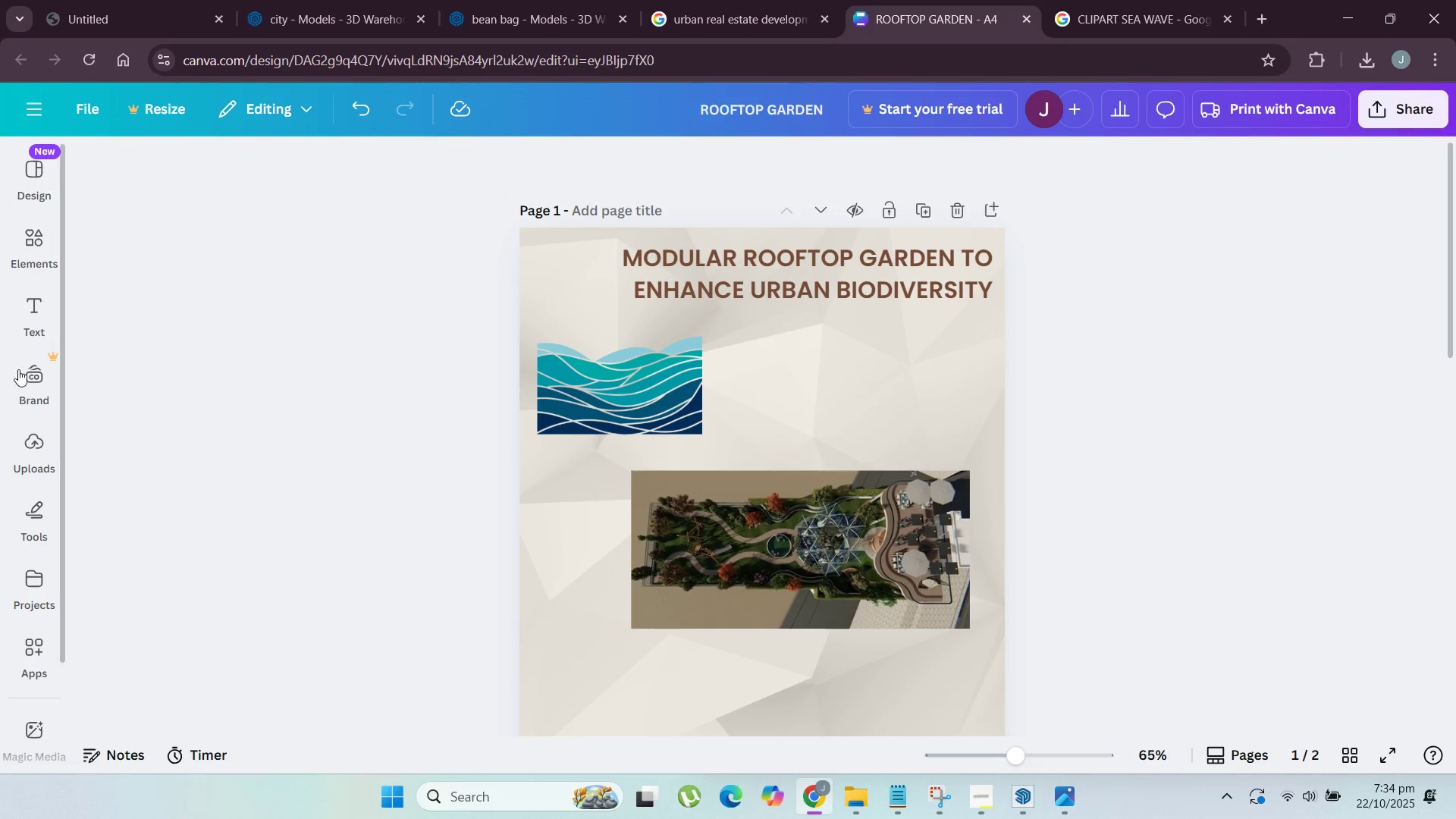 
scroll: coordinate [971, 415], scroll_direction: down, amount: 2.0